 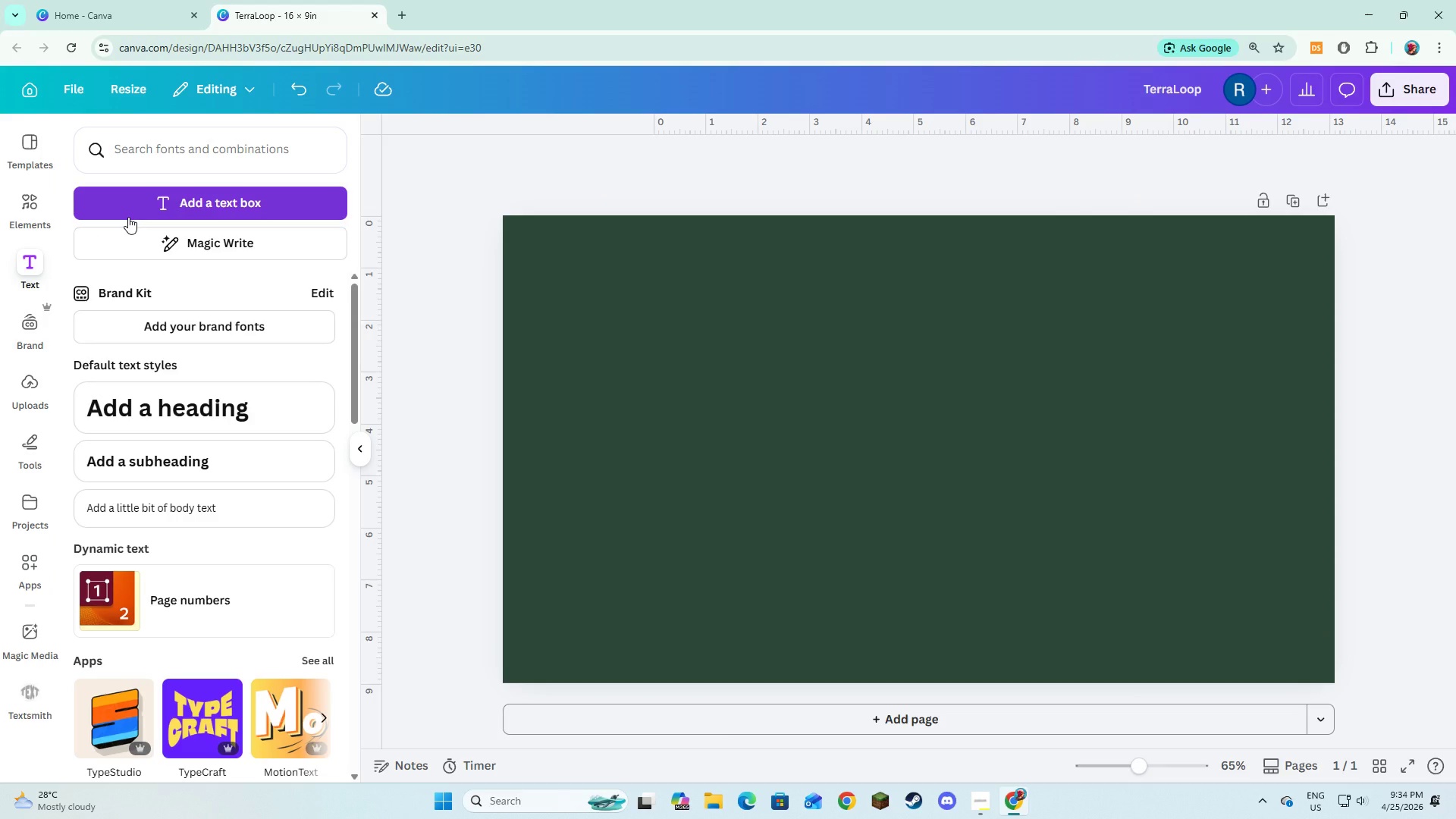 
left_click([122, 200])
 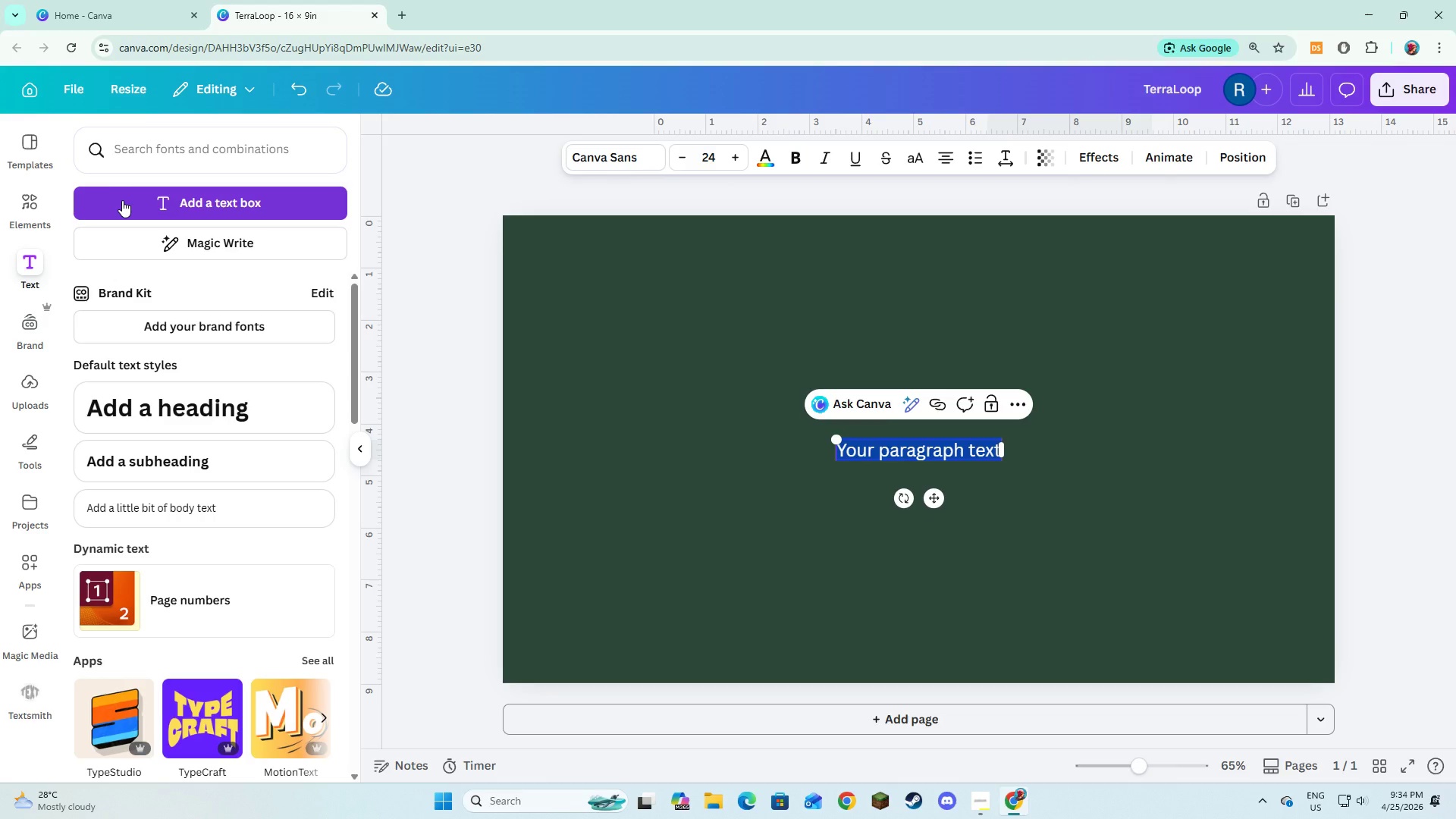 
type(LOSING THE LOP)
key(Backspace)
type(OP)
 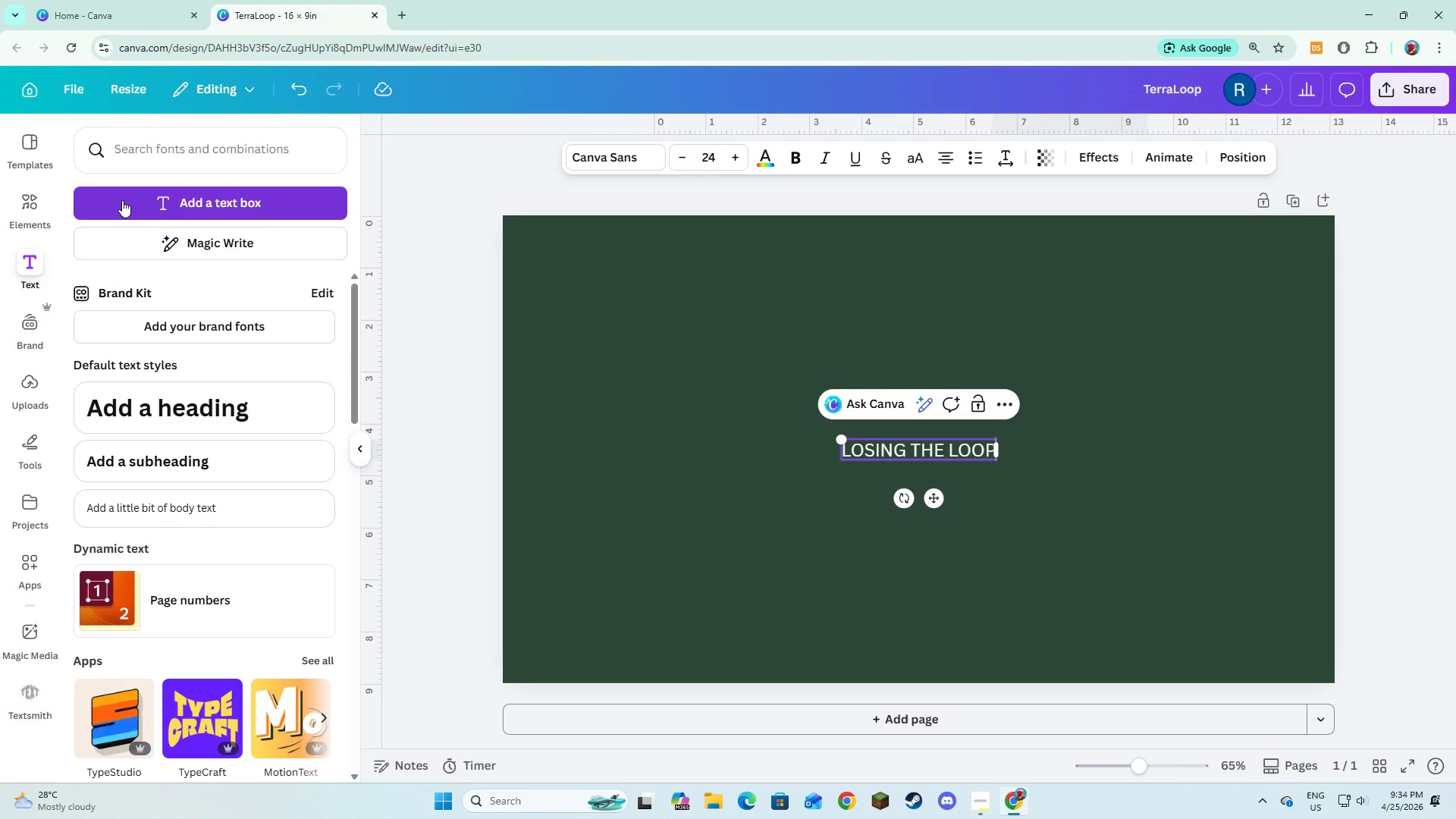 
key(Control+A)
 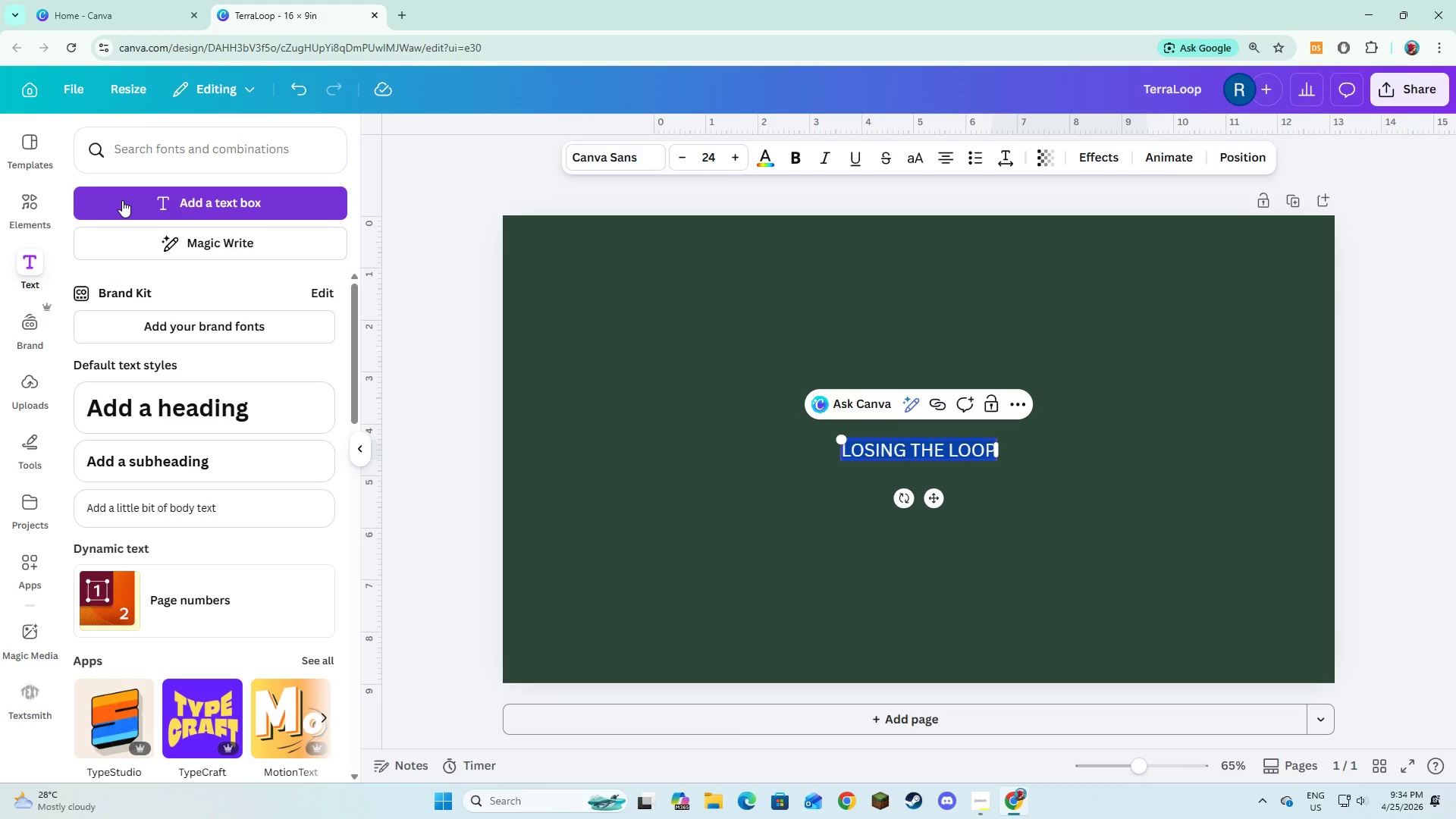 
wait(5.16)
 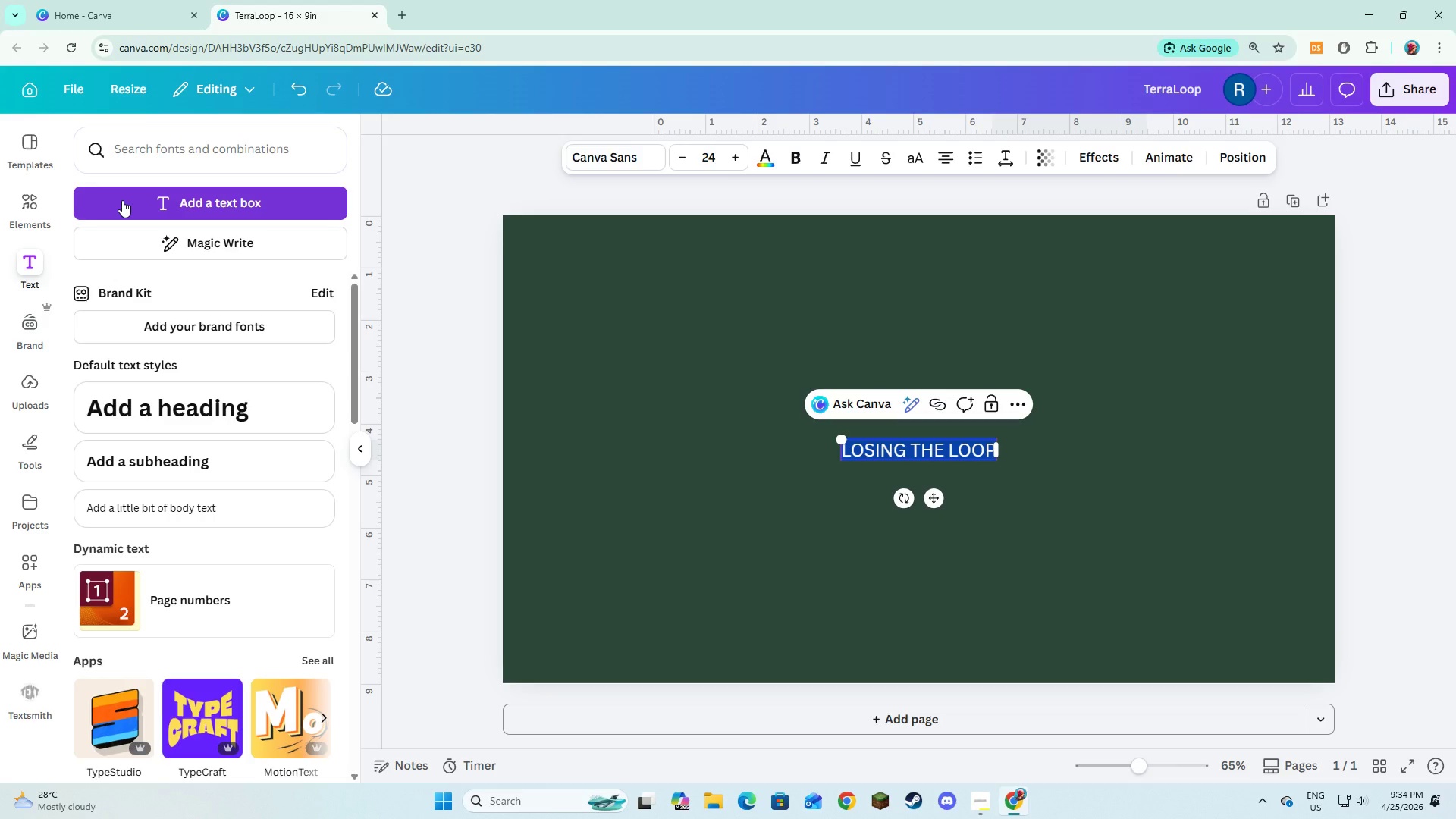 
left_click([601, 163])
 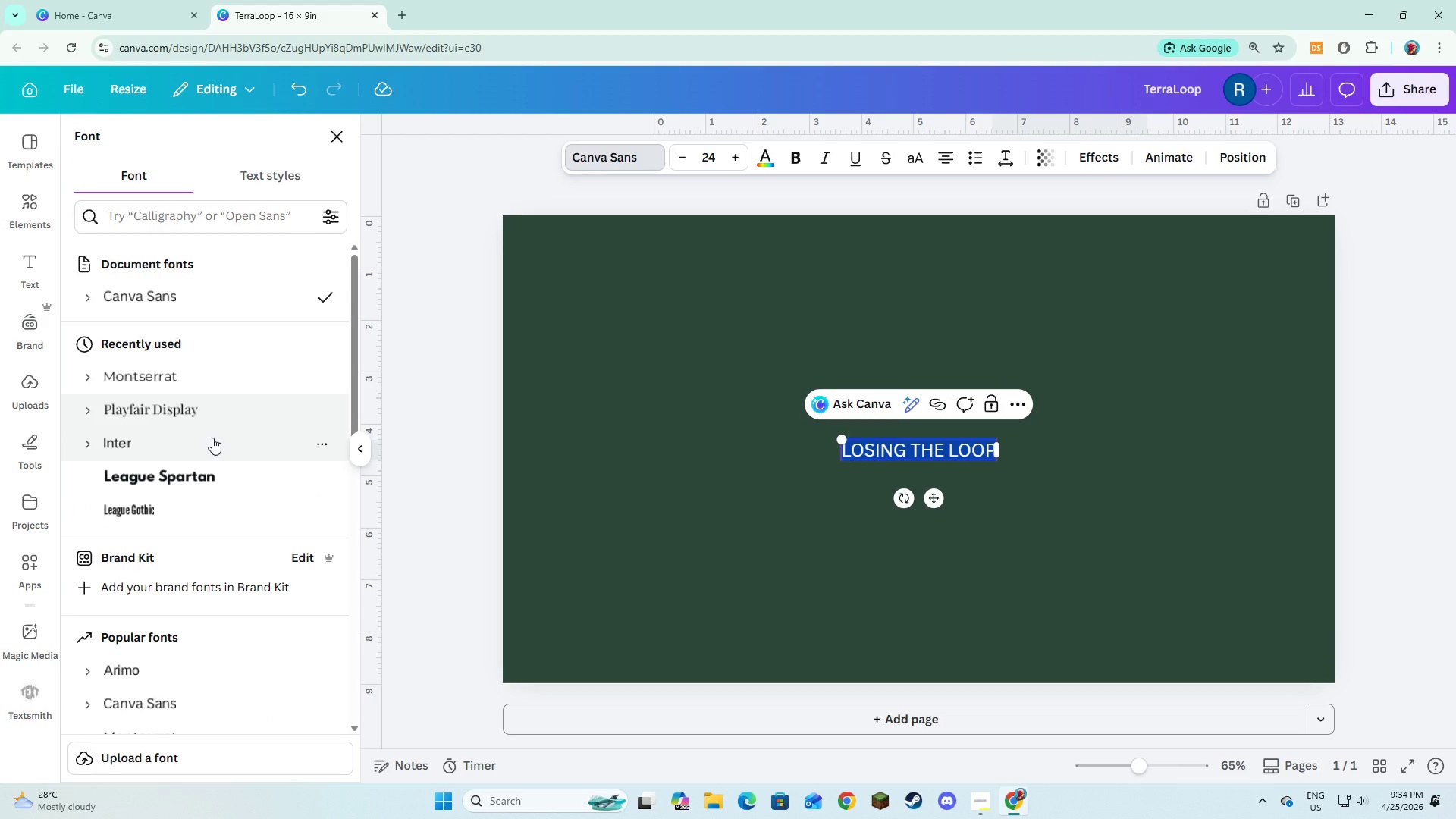 
left_click([89, 384])
 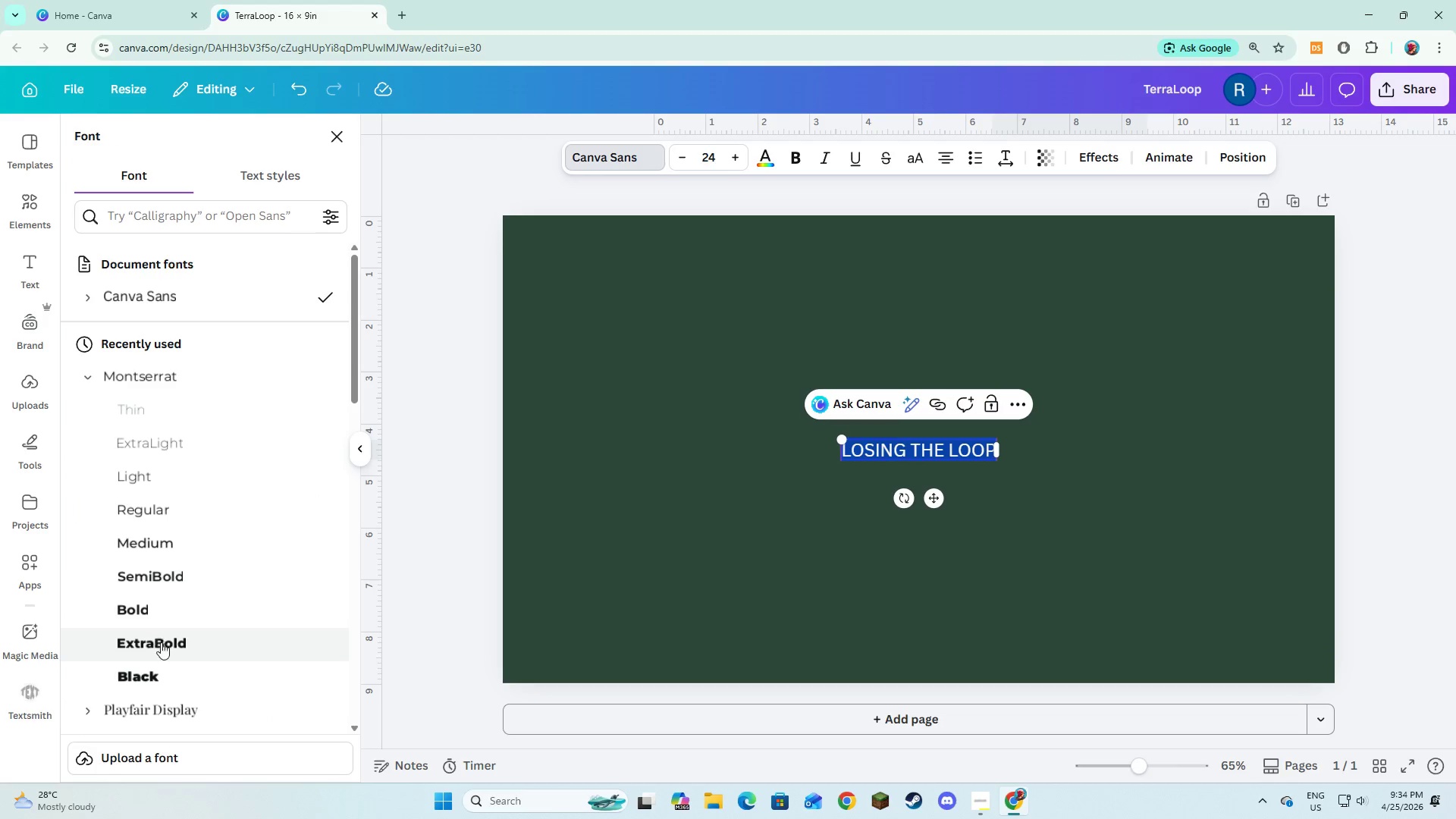 
left_click([165, 652])
 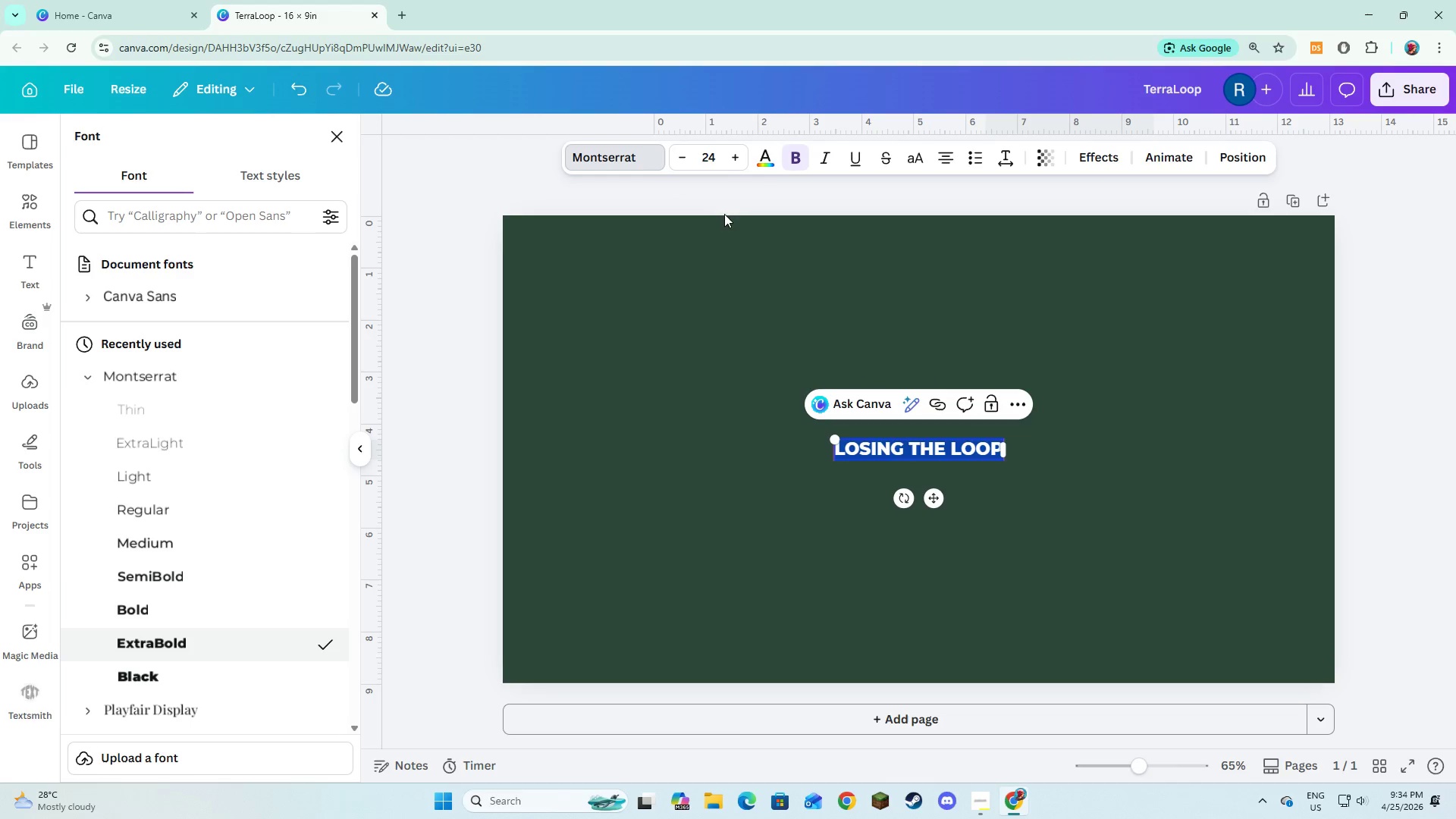 
wait(8.36)
 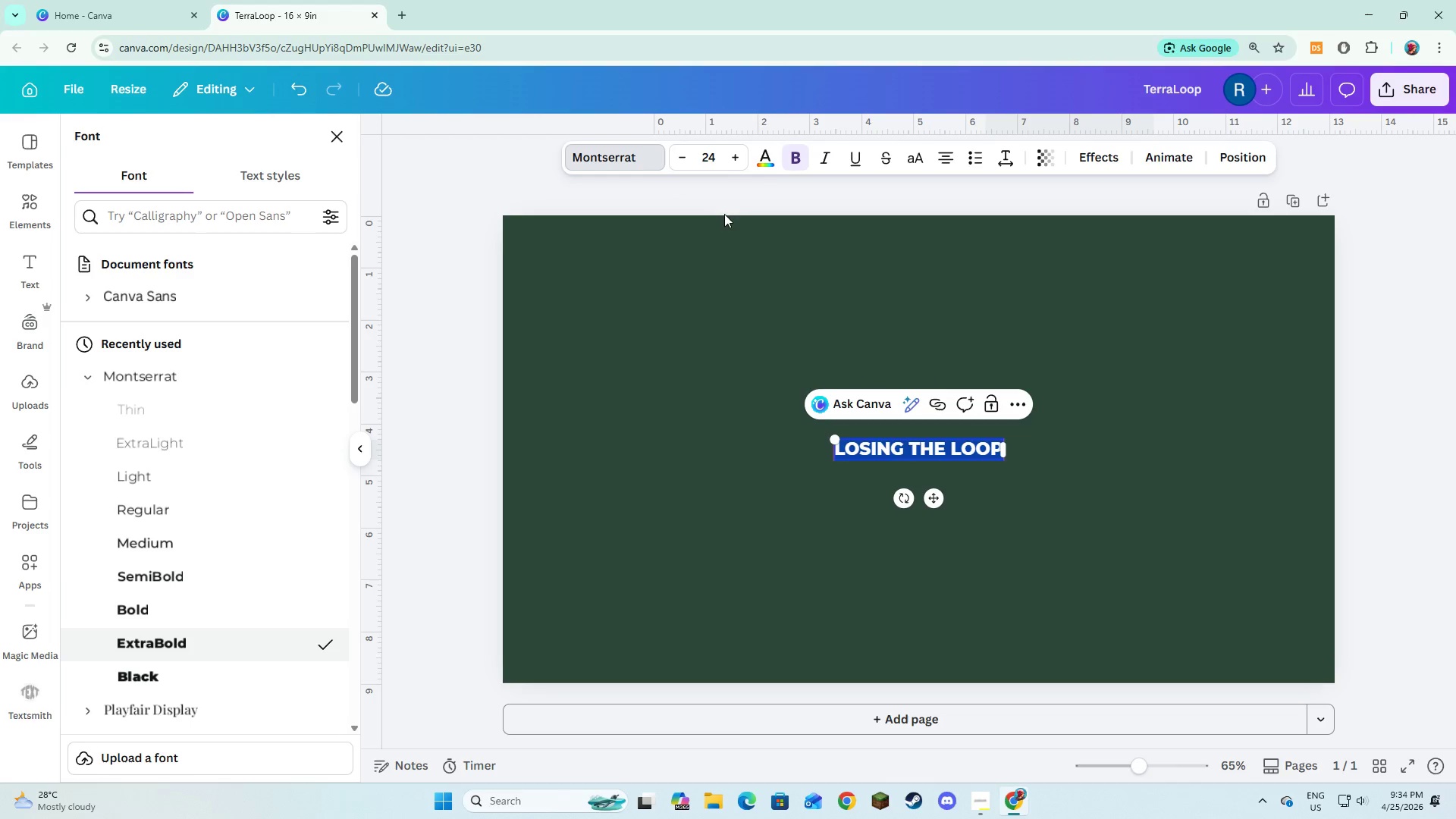 
left_click([736, 164])
 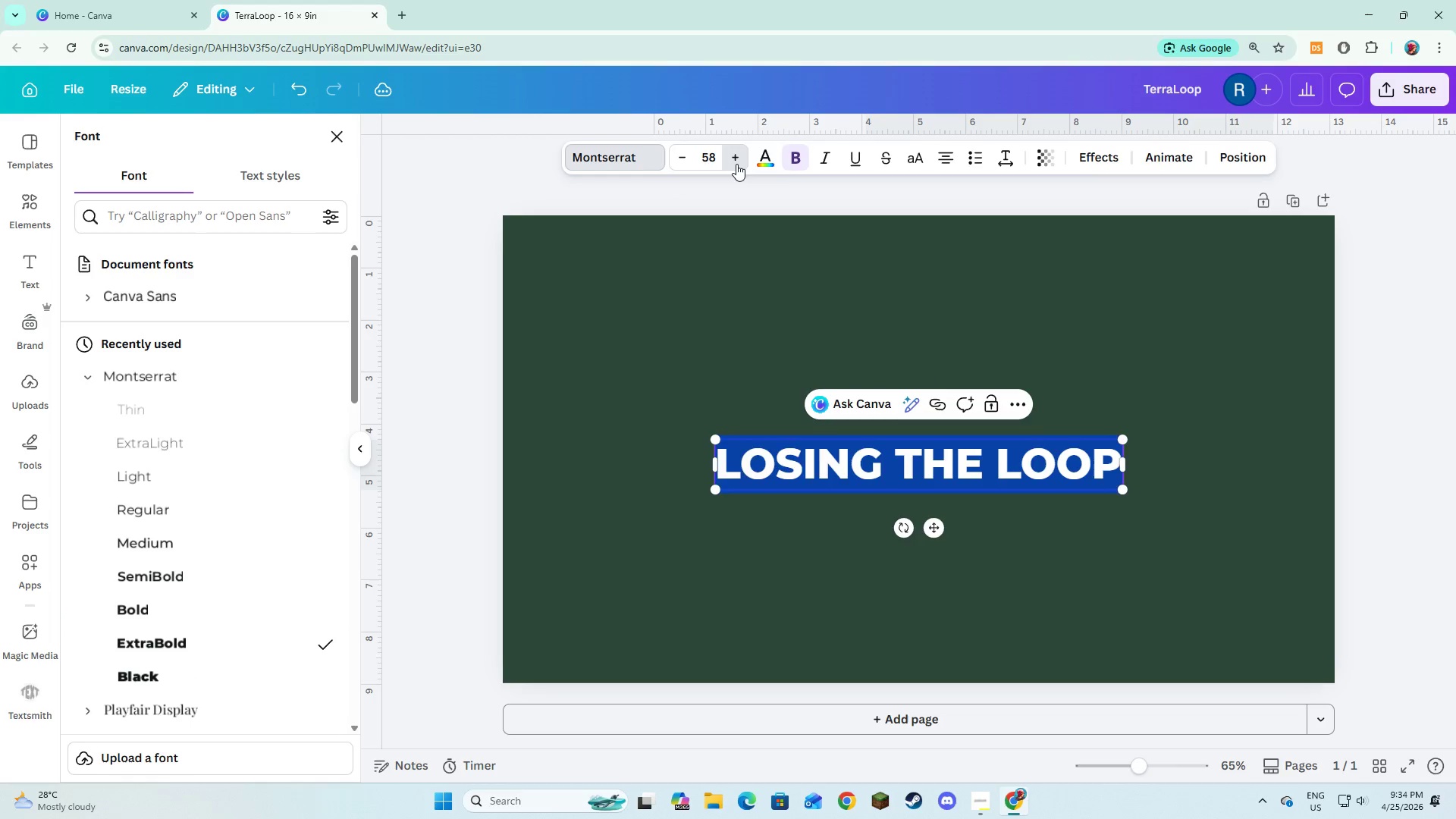 
double_click([736, 164])
 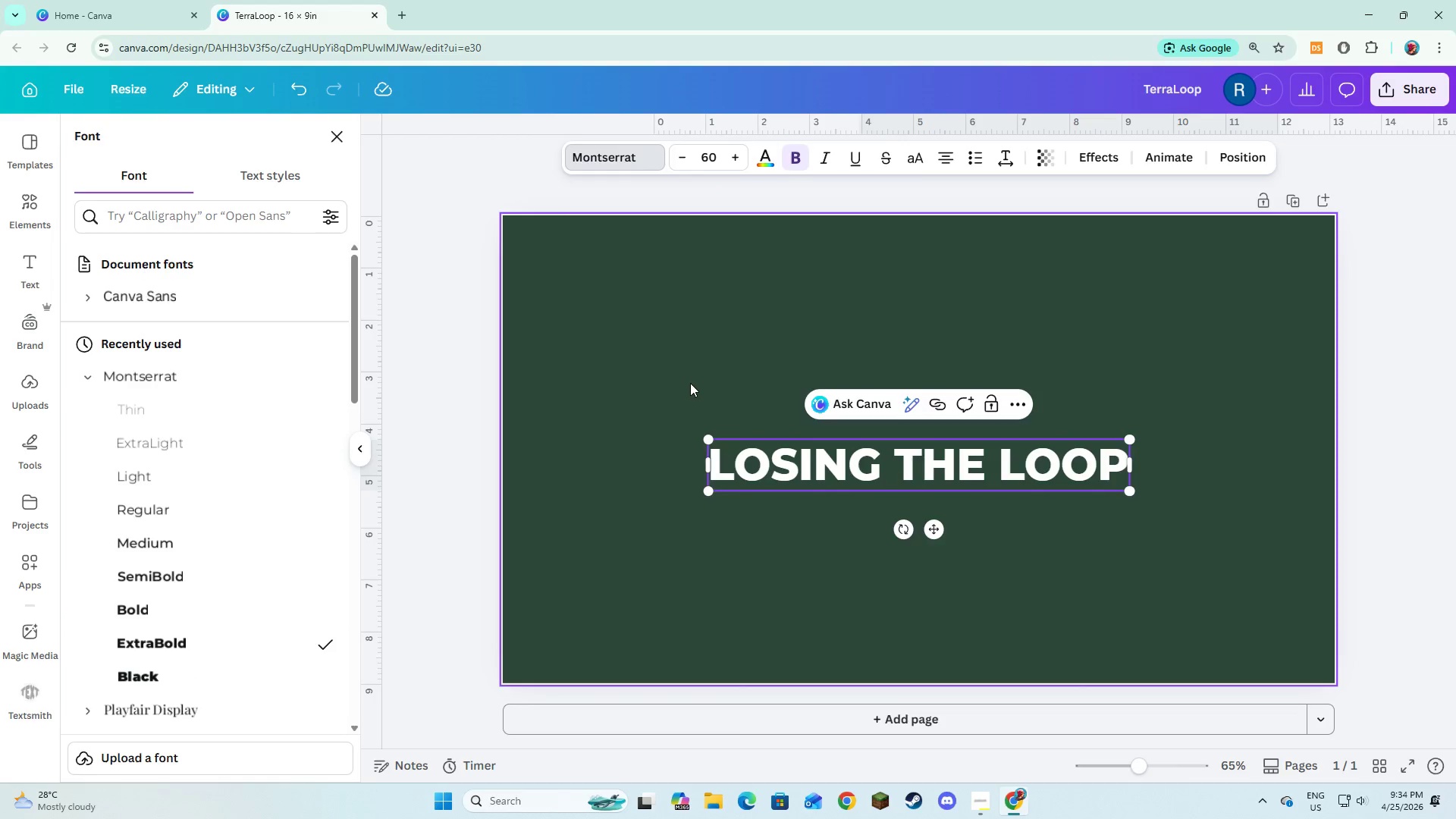 
double_click([886, 476])
 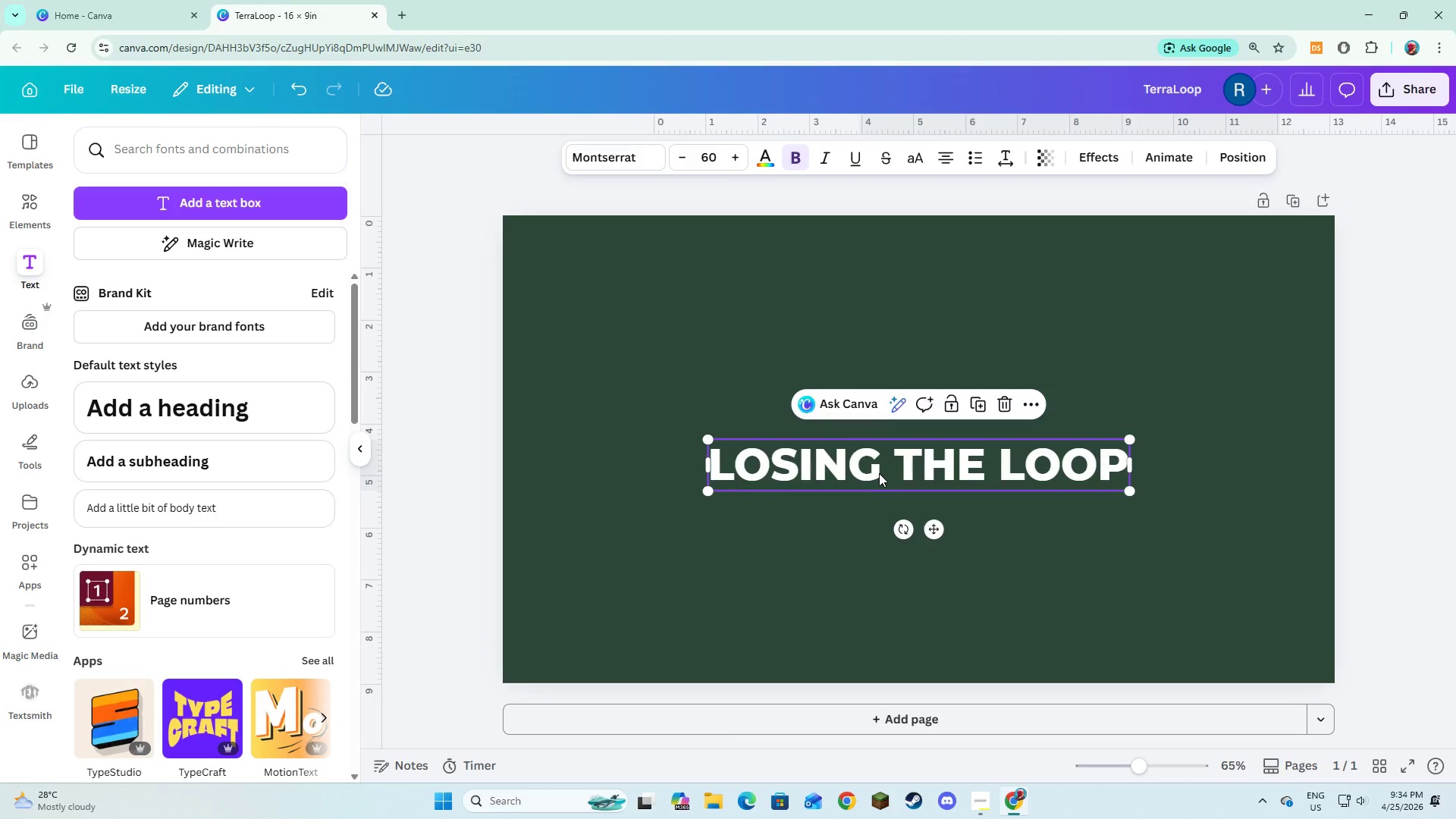 
wait(9.25)
 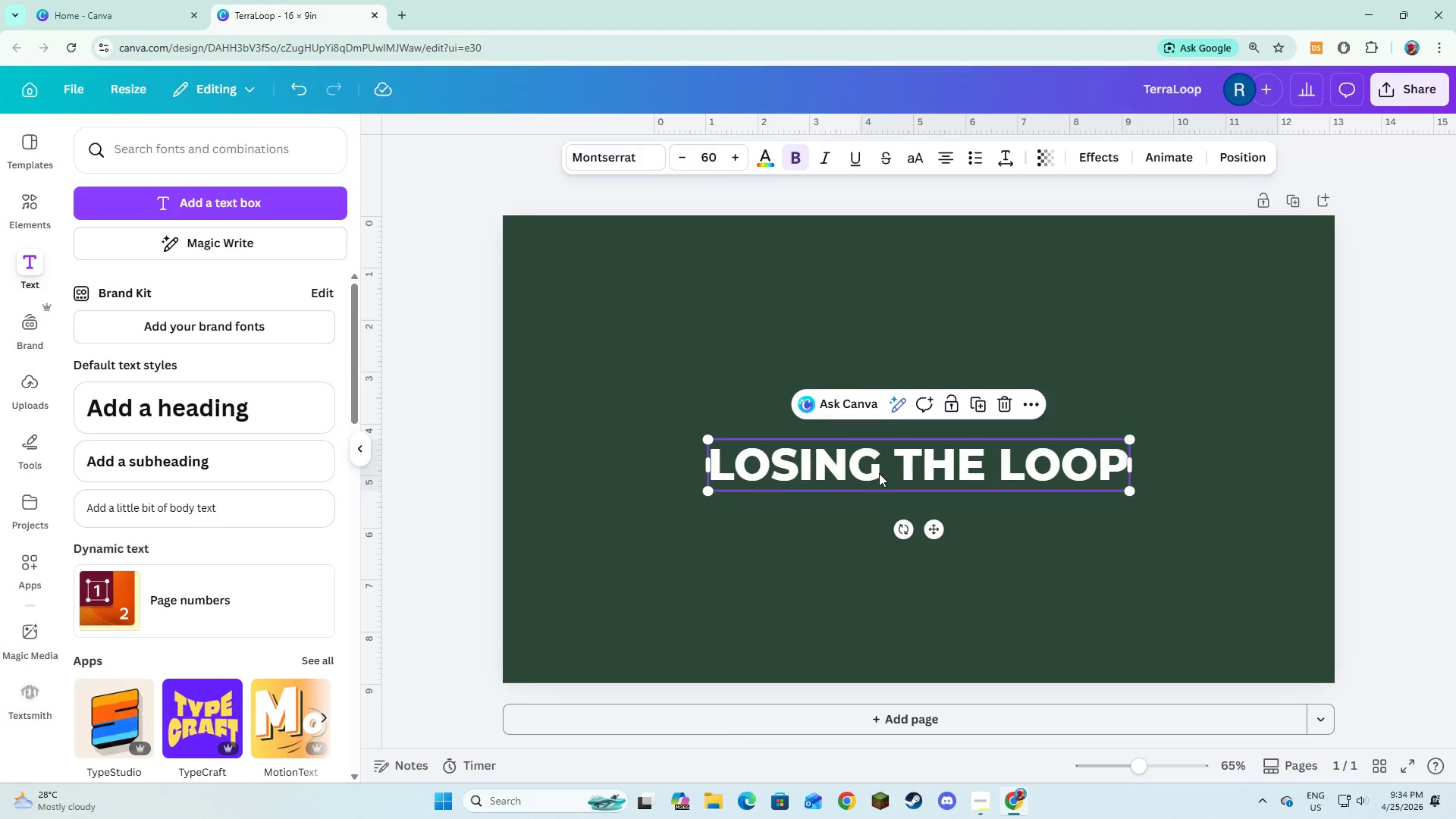 
left_click([880, 518])
 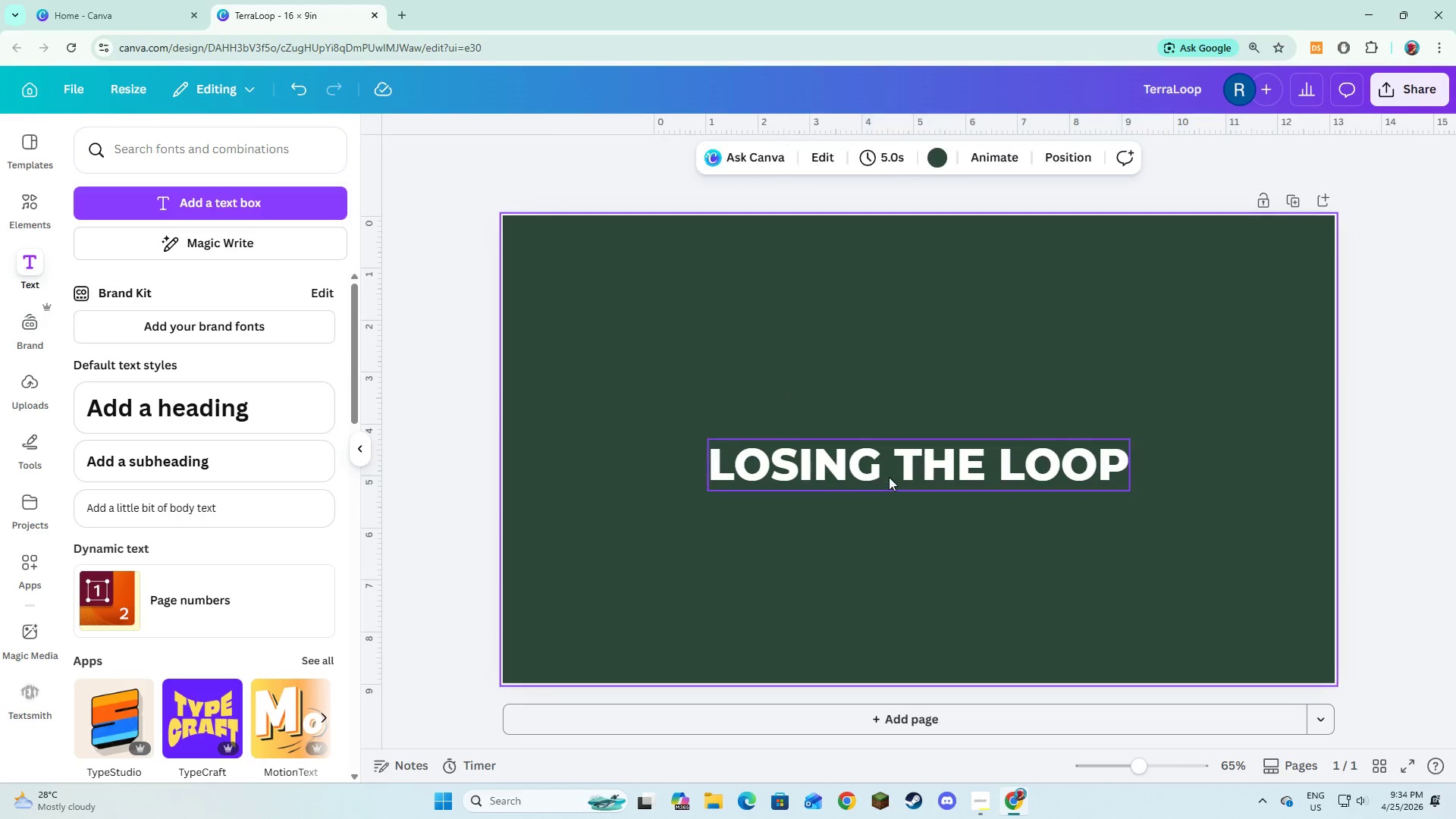 
left_click_drag(start_coordinate=[889, 477], to_coordinate=[892, 413])
 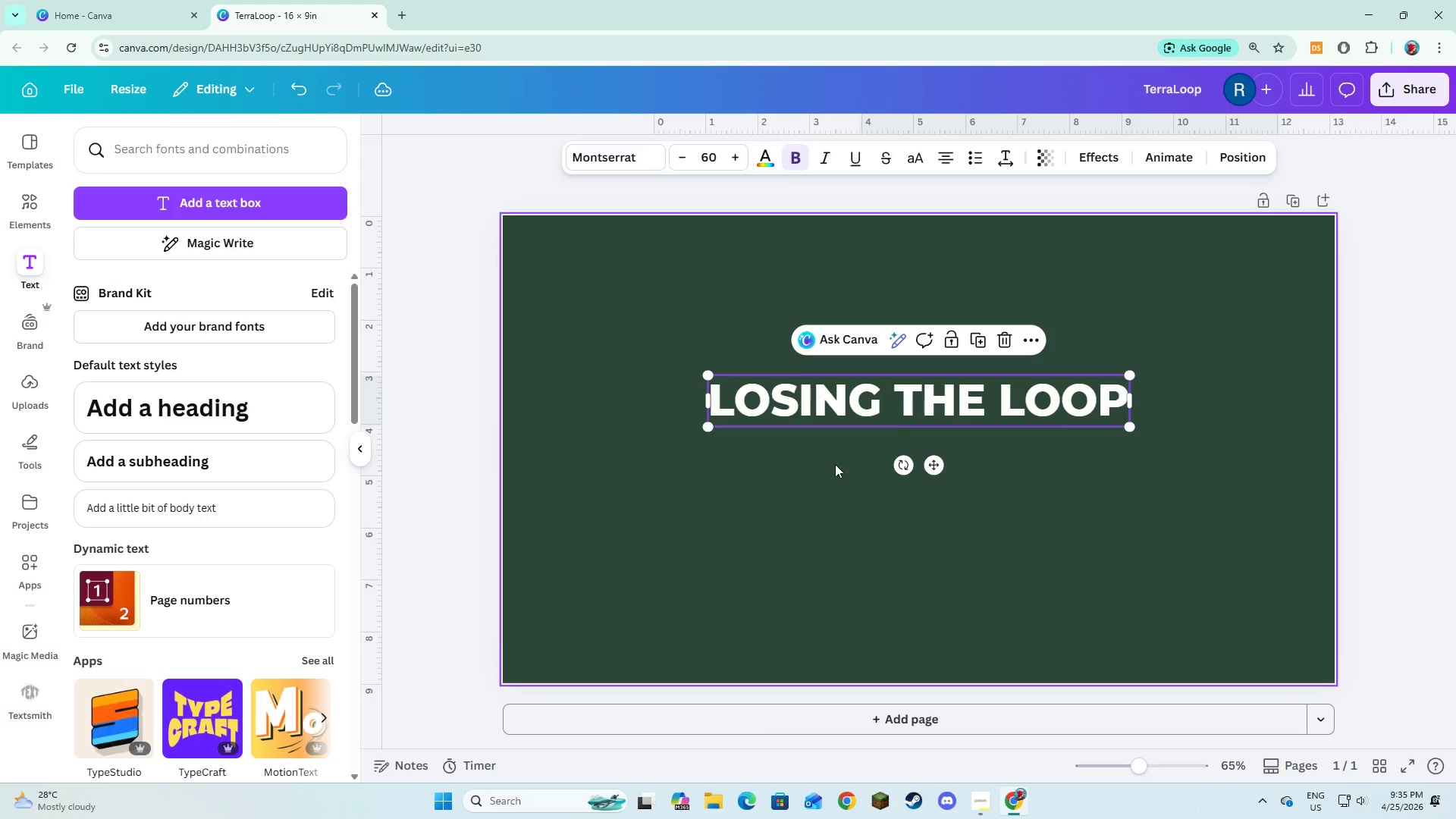 
left_click([835, 464])
 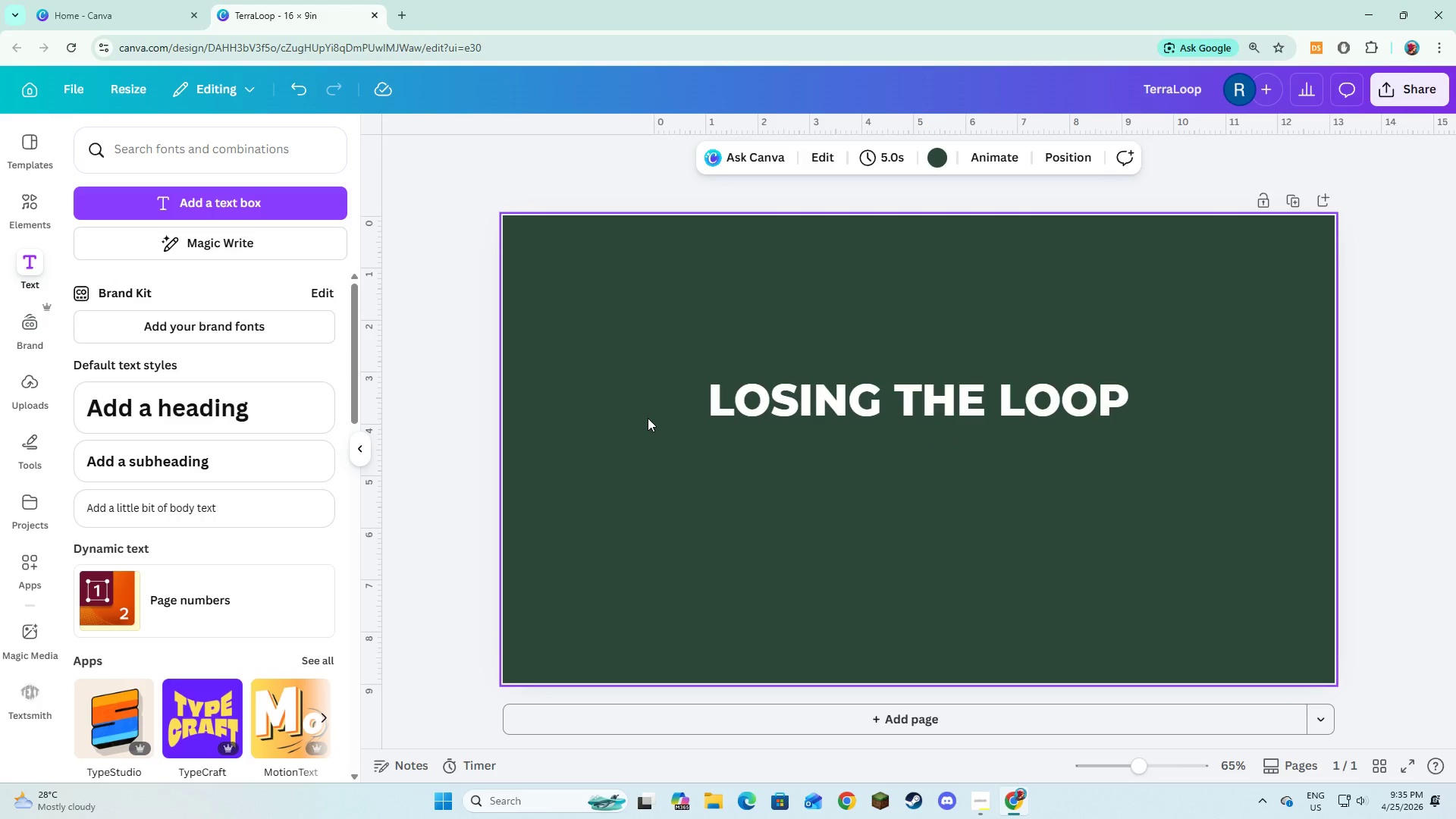 
left_click([757, 388])
 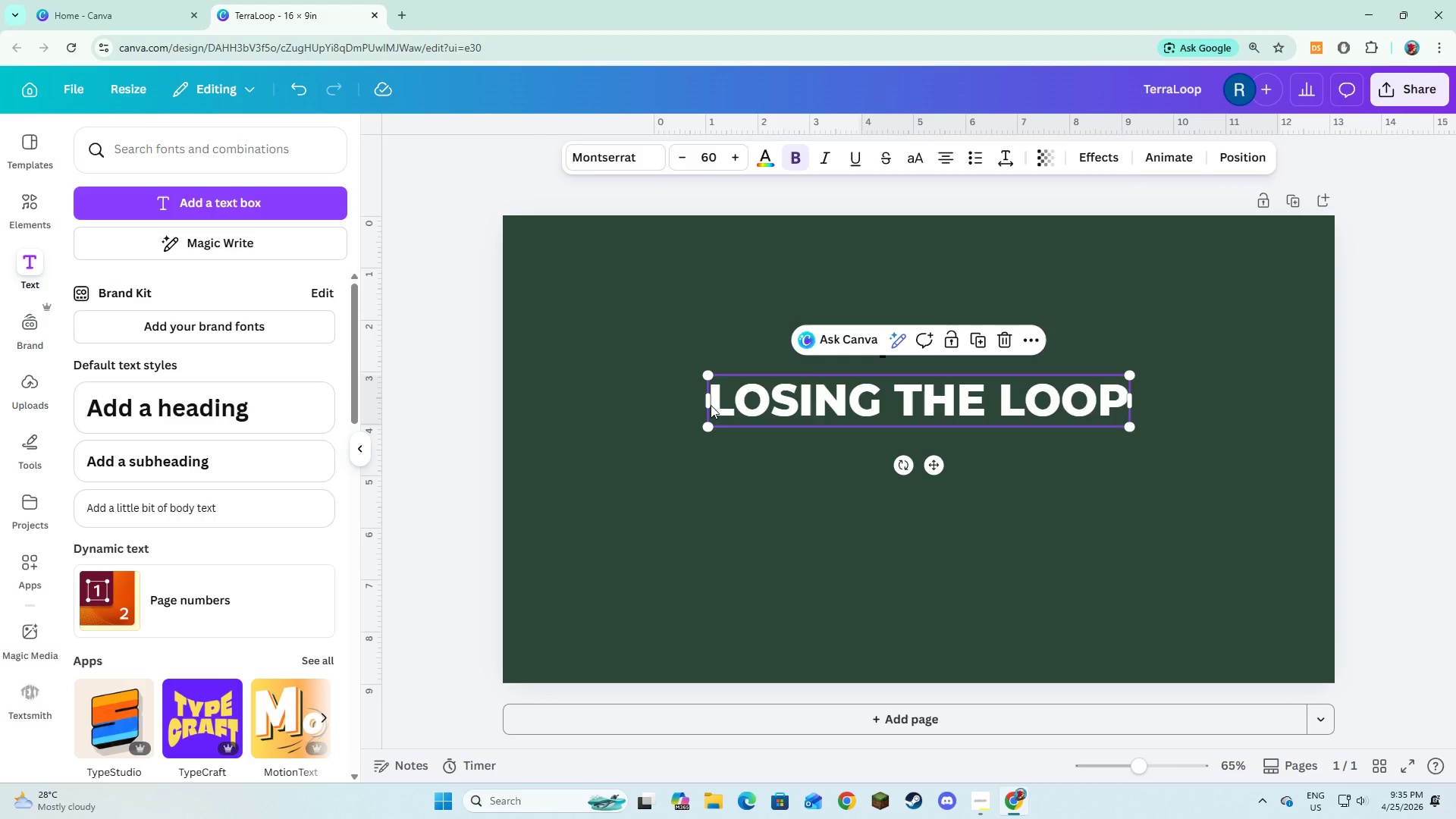 
left_click([711, 405])
 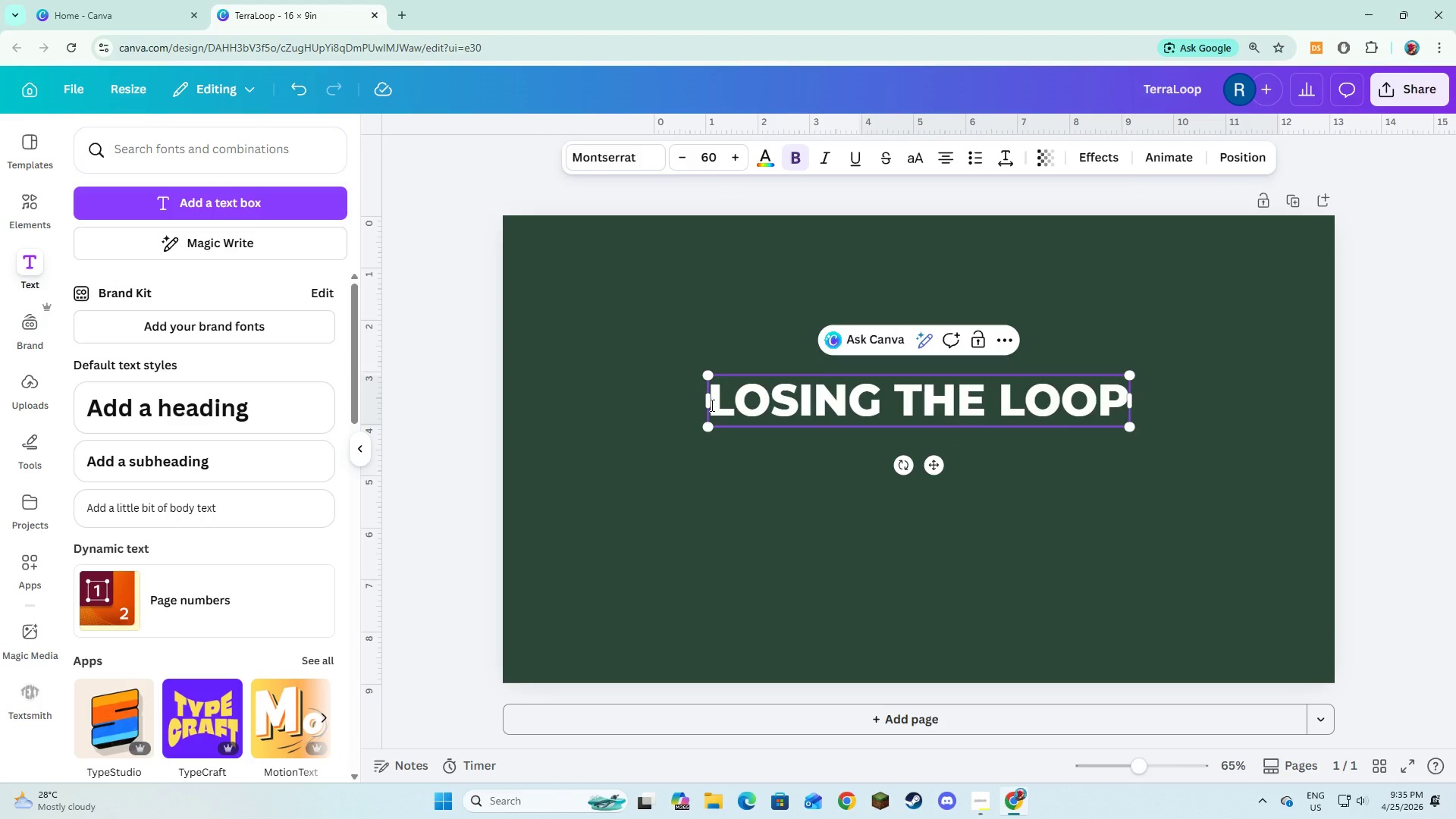 
key(C)
 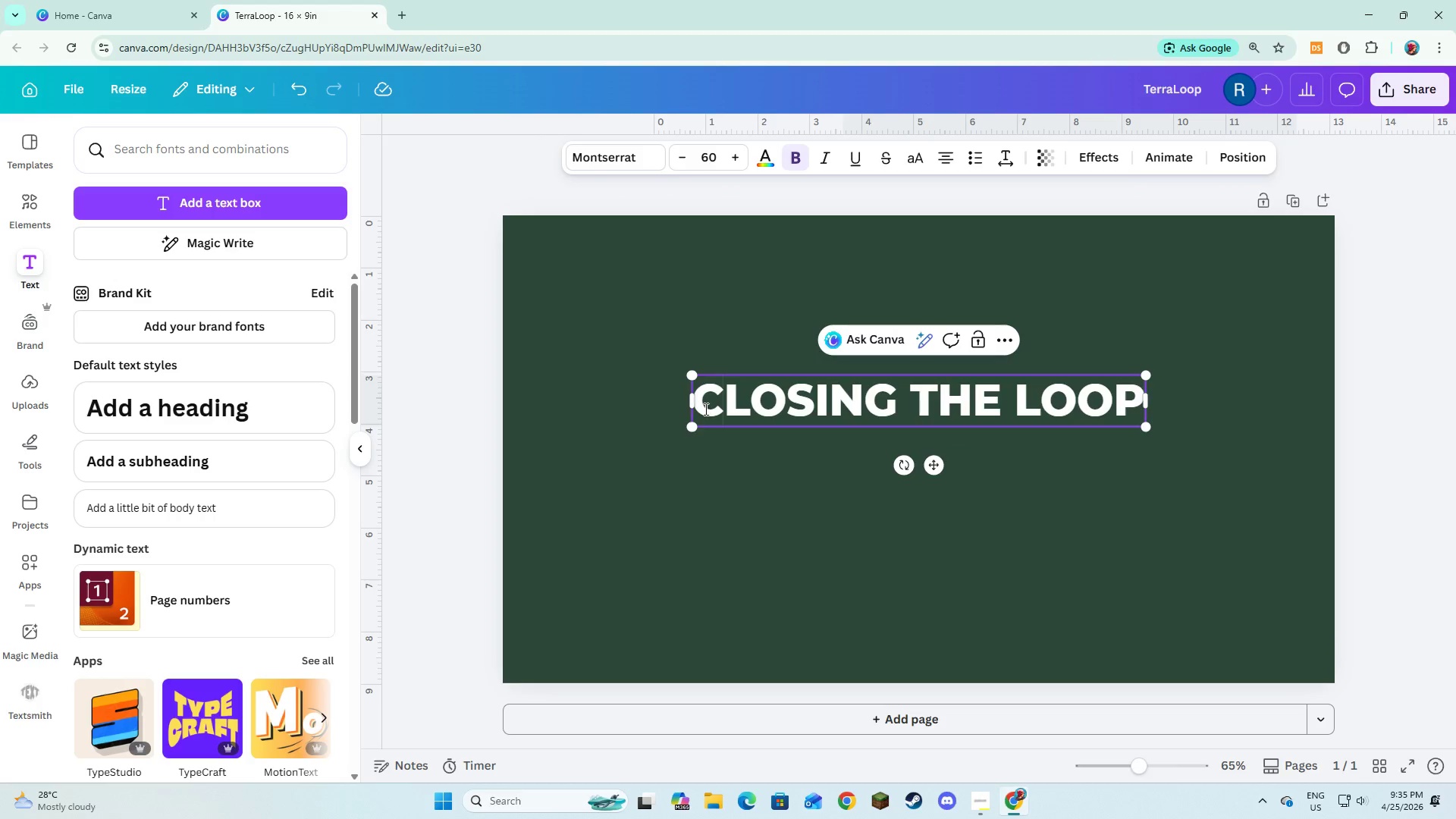 
left_click([705, 451])
 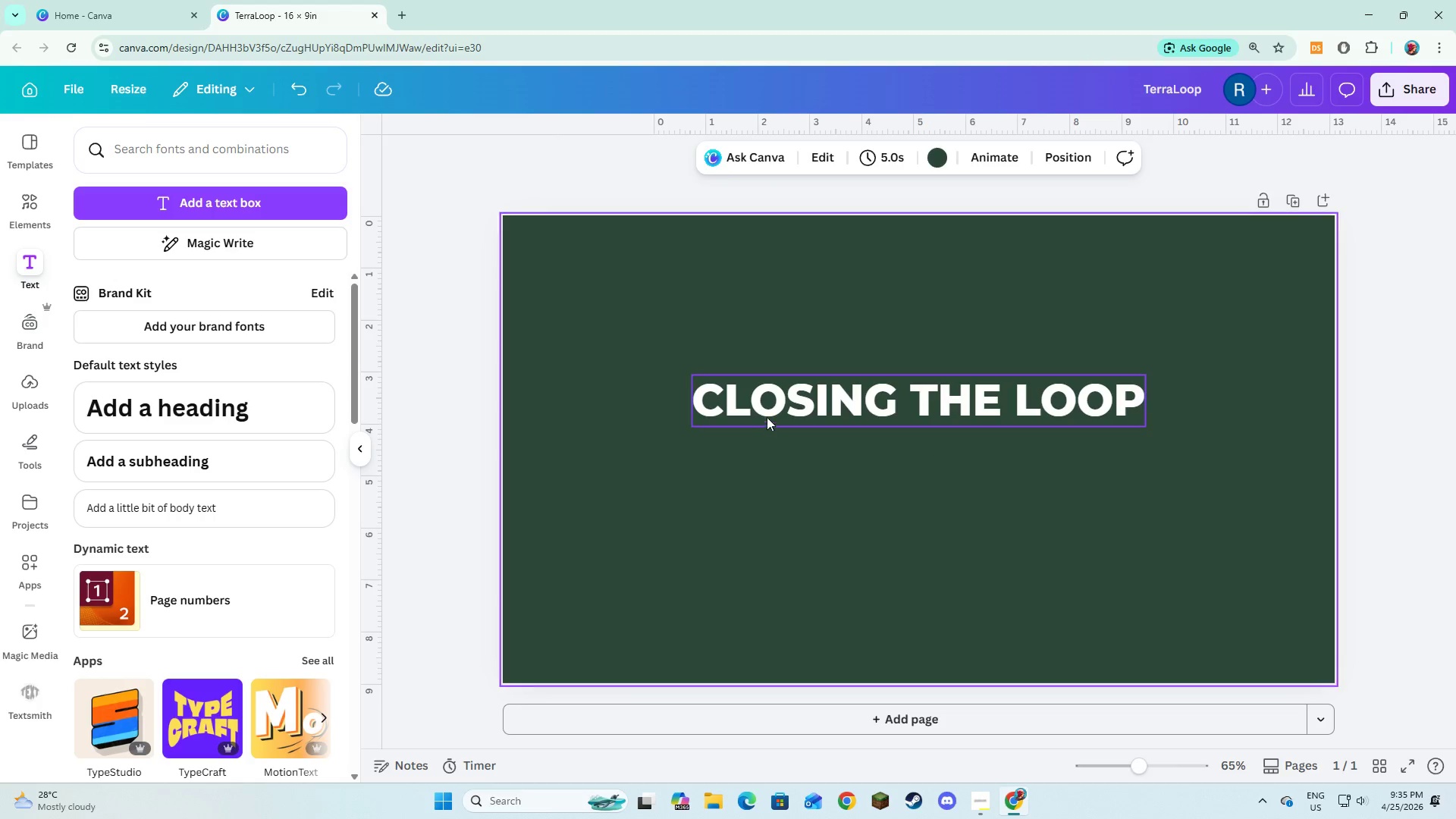 
left_click_drag(start_coordinate=[768, 413], to_coordinate=[772, 413])
 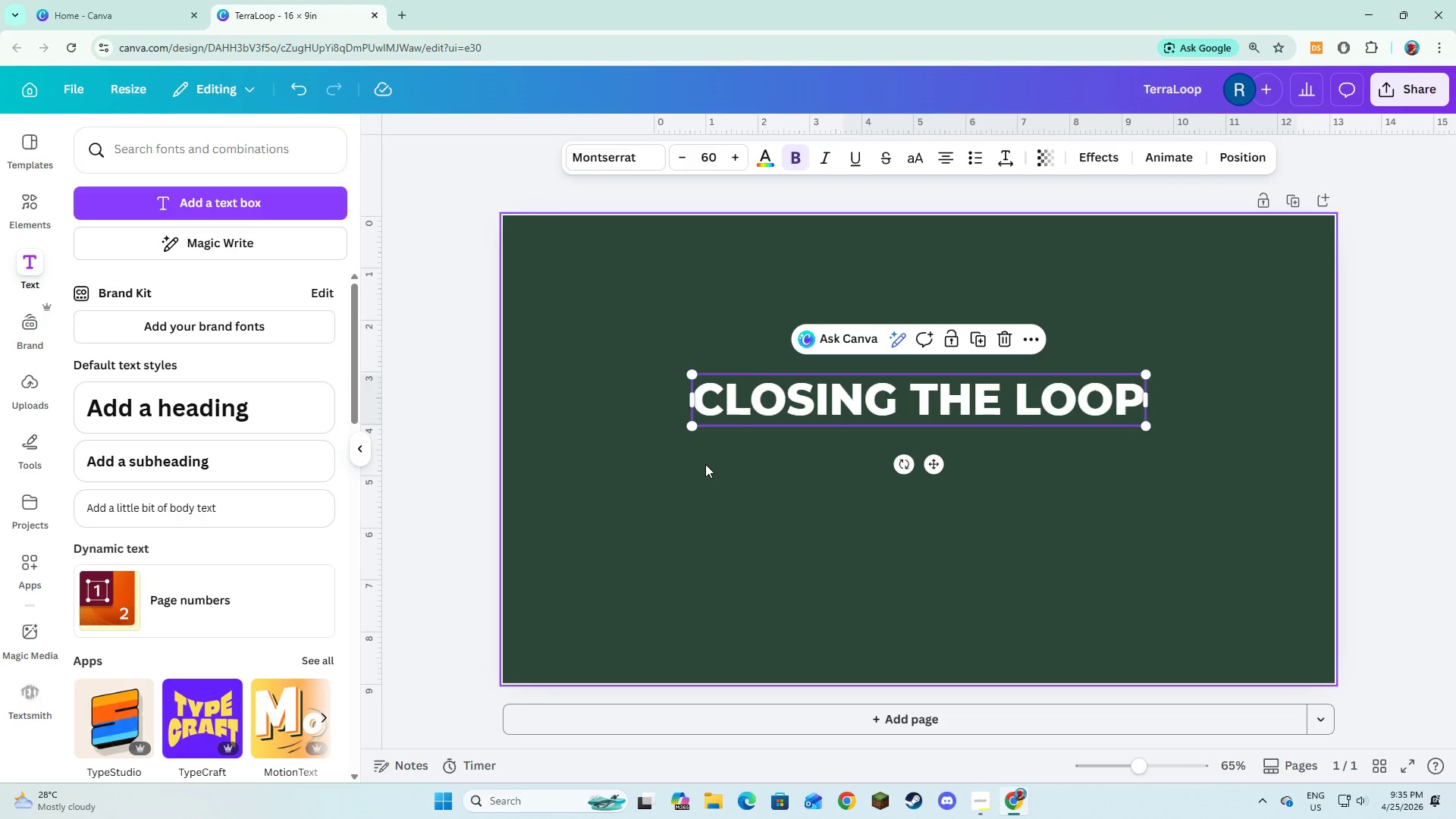 
left_click([705, 464])
 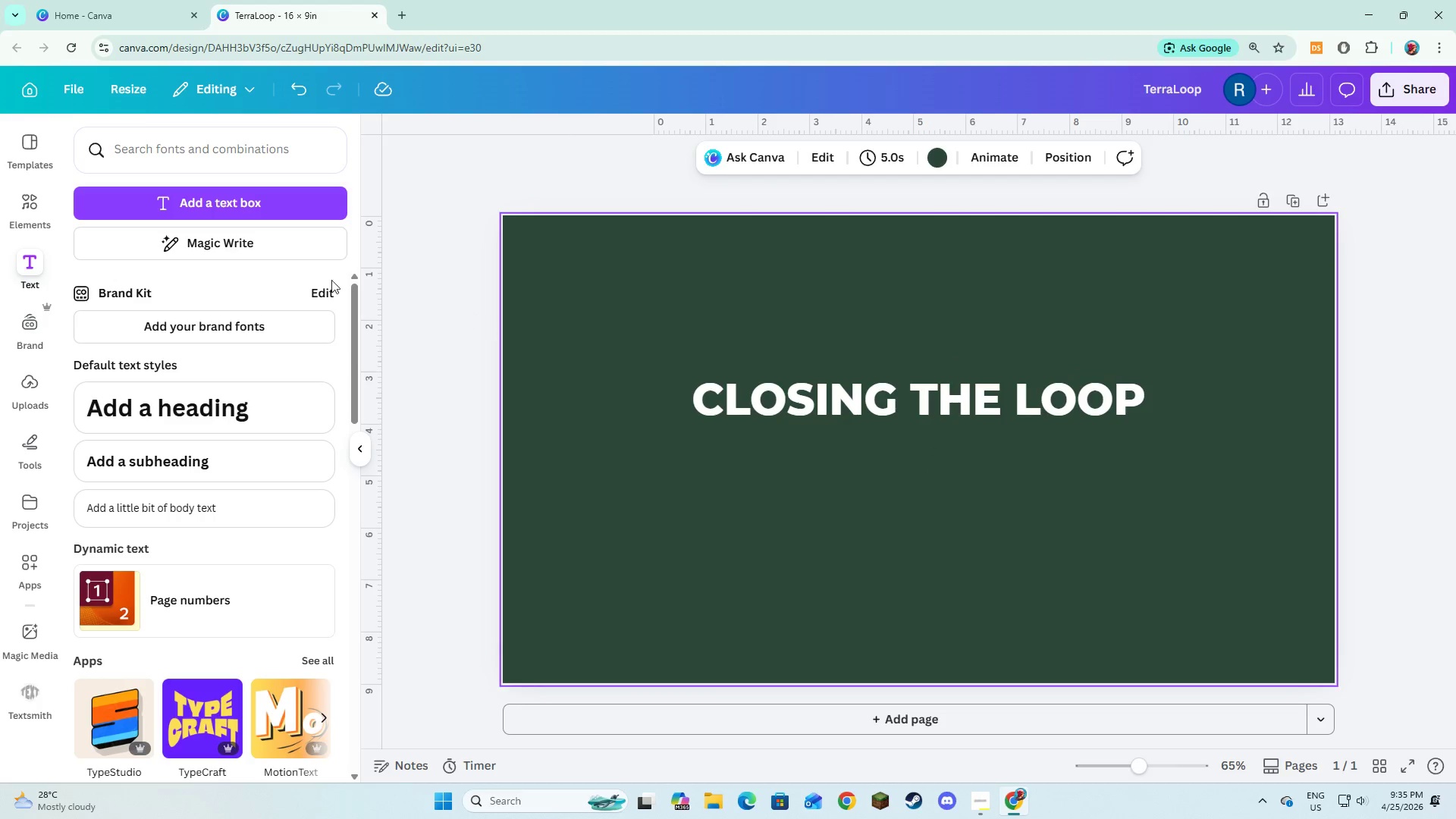 
left_click([228, 200])
 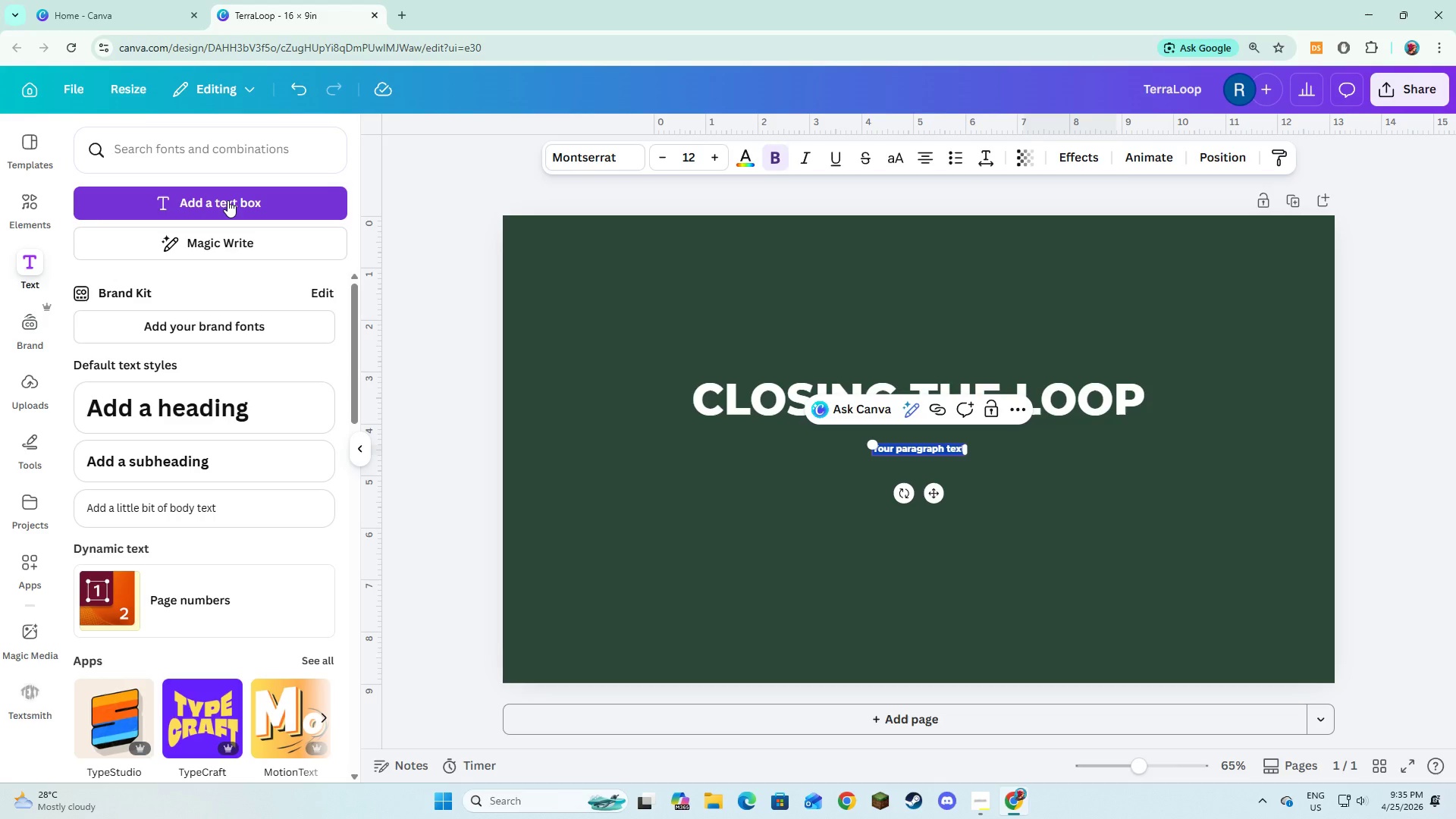 
type(Terra )
key(Backspace)
type(Loop x F)
key(Backspace)
type(Ga)
key(Backspace)
type(rain & Grist Brewery)
 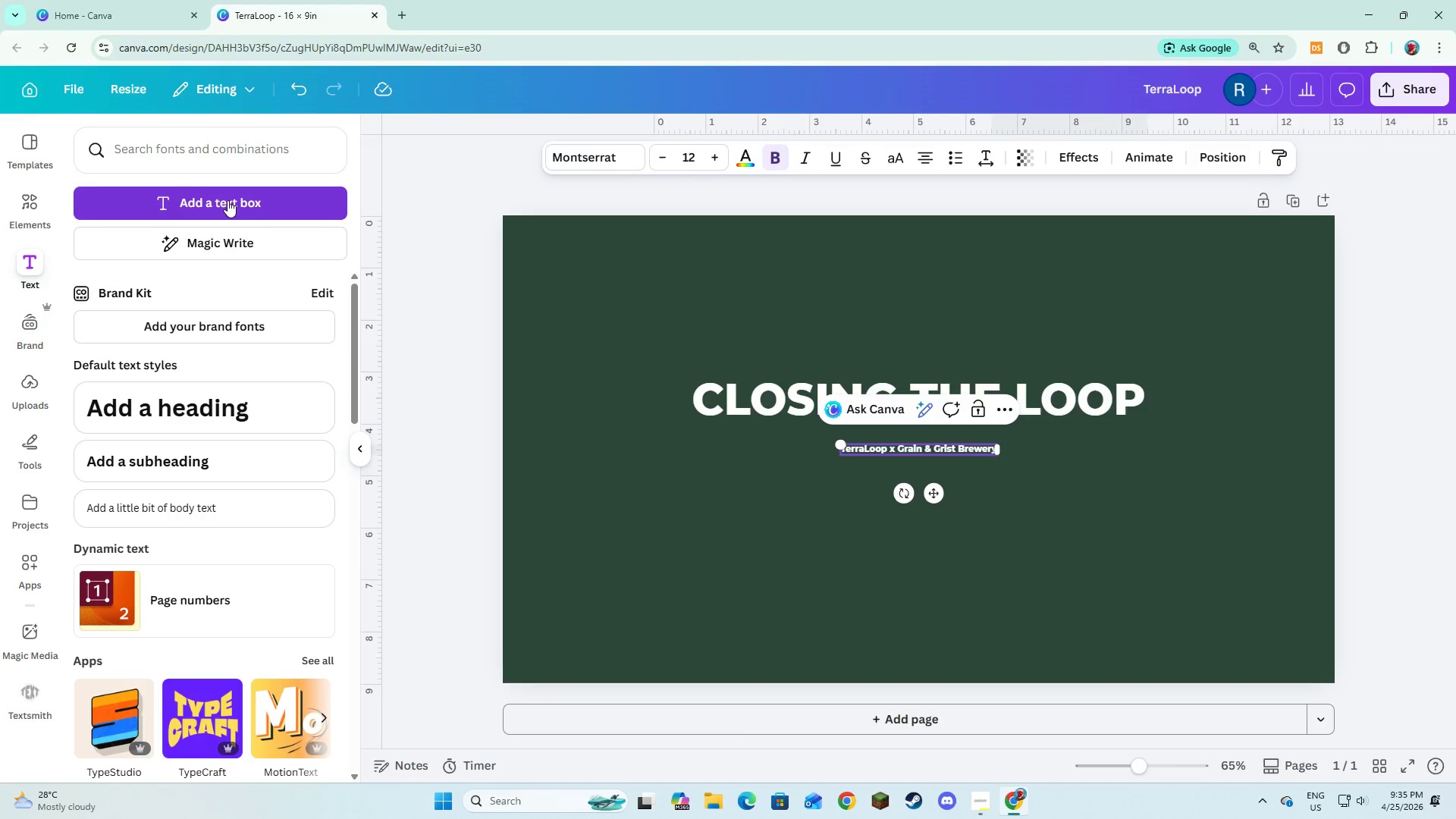 
key(Control+A)
 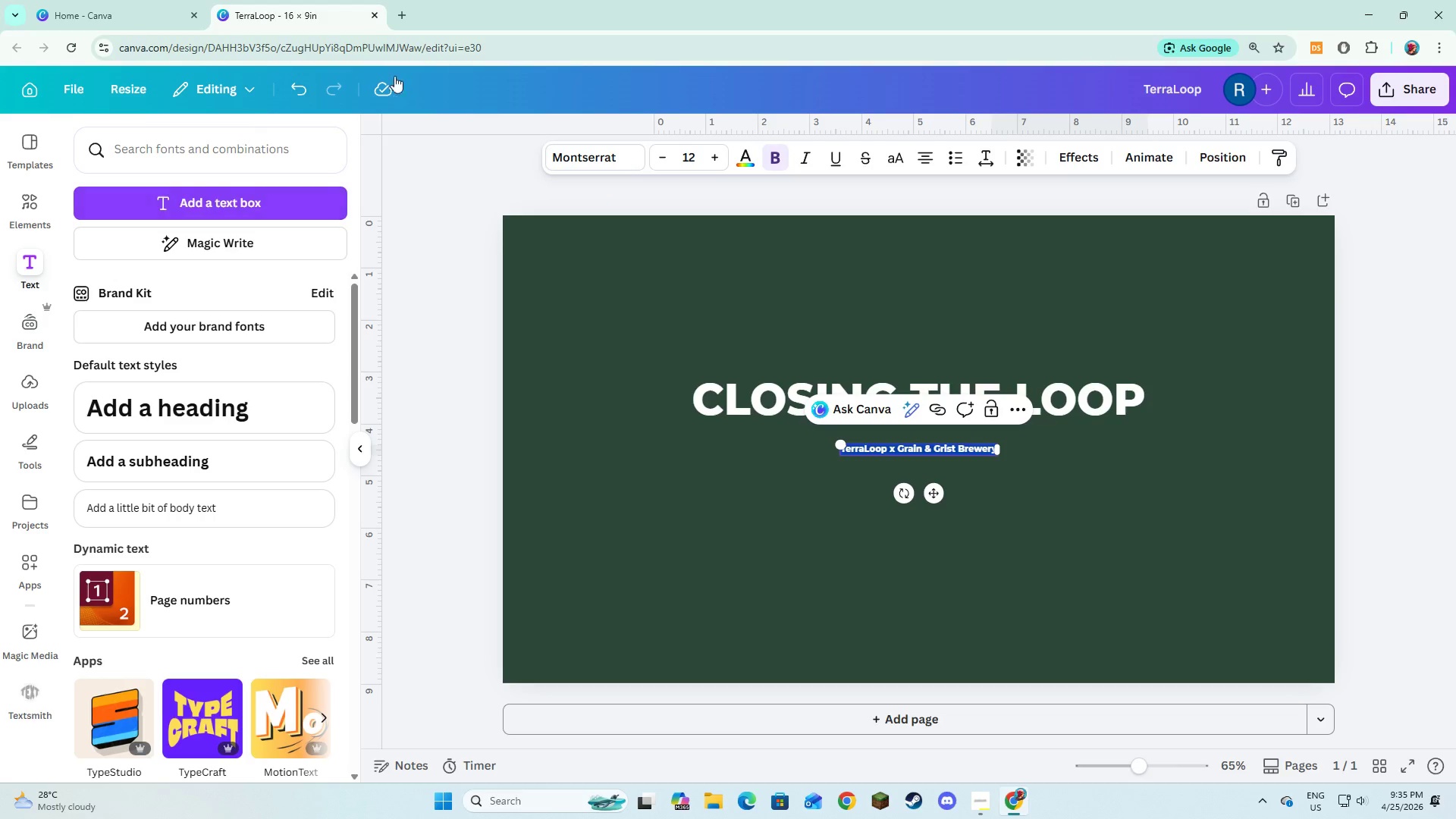 
left_click([559, 157])
 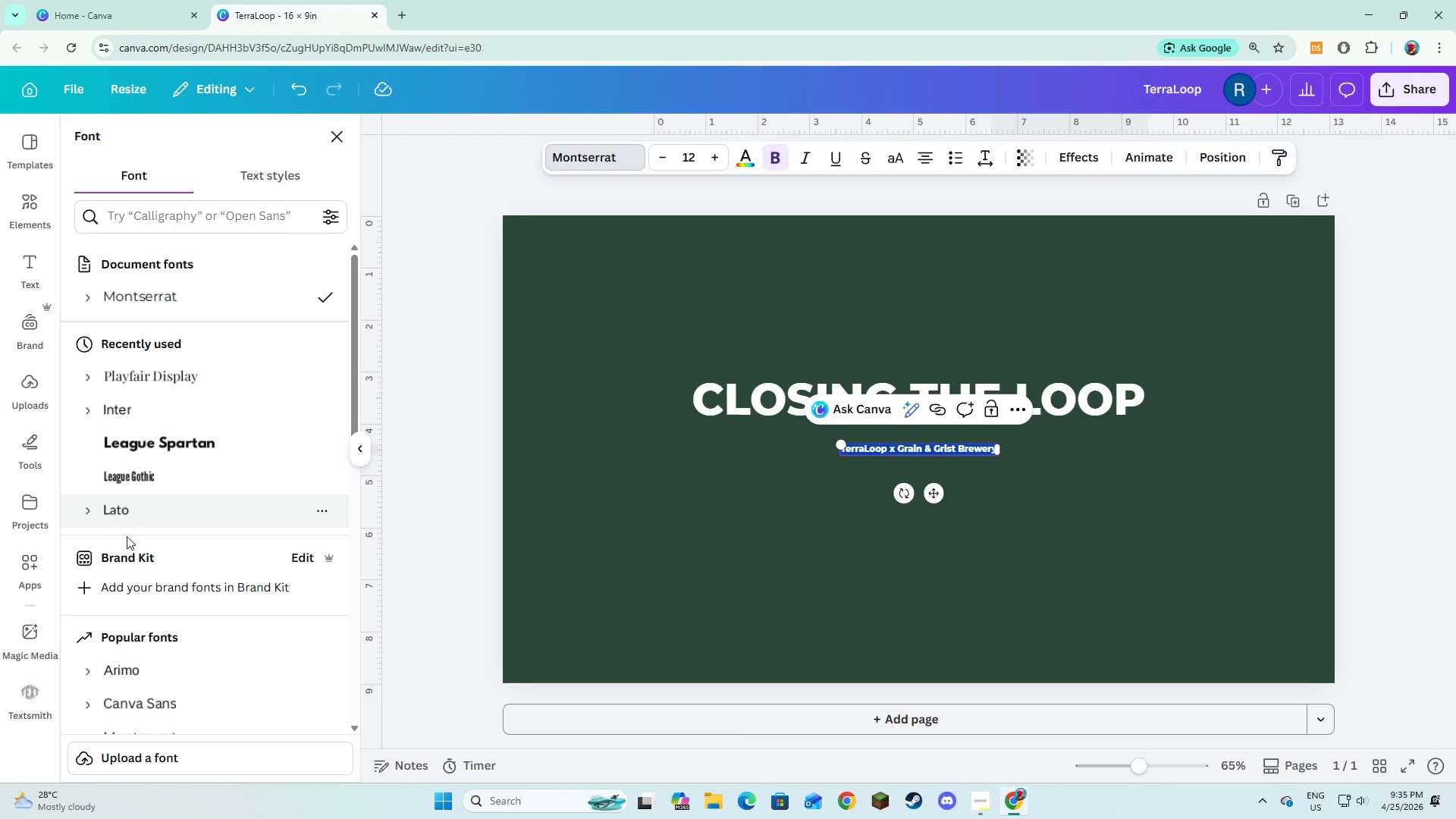 
scroll: coordinate [127, 537], scroll_direction: down, amount: 2.0
 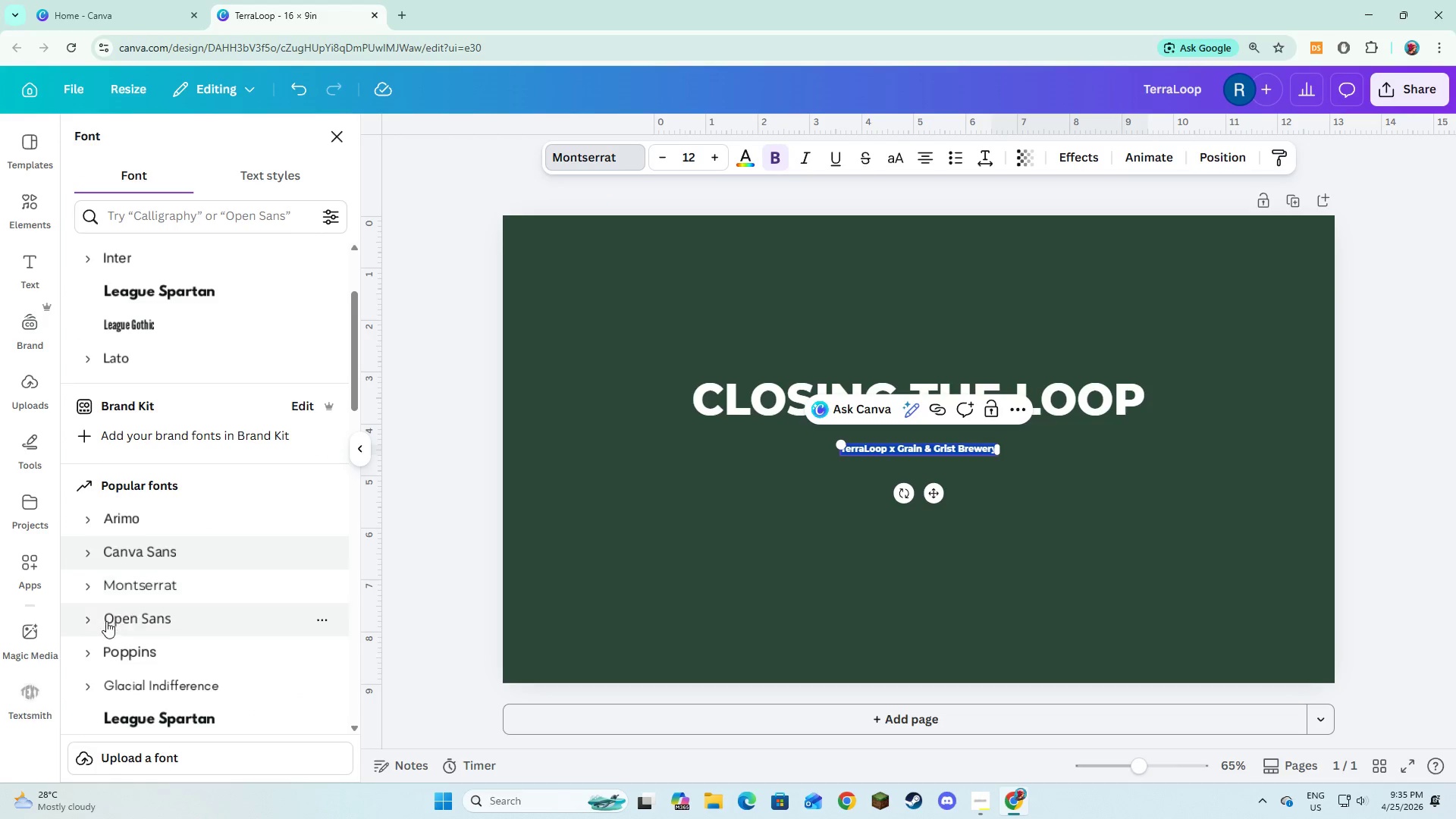 
left_click([100, 623])
 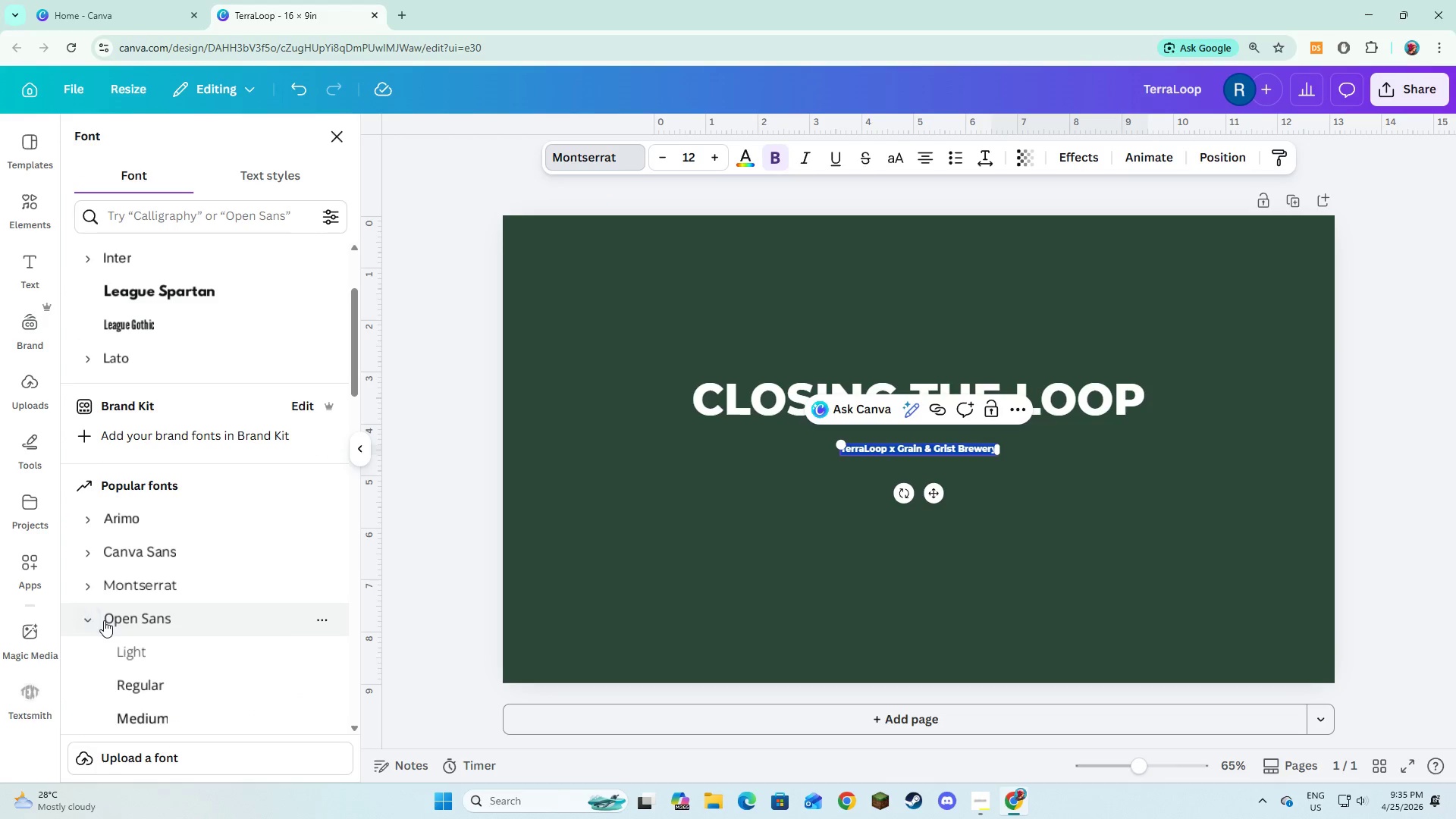 
scroll: coordinate [105, 620], scroll_direction: down, amount: 1.0
 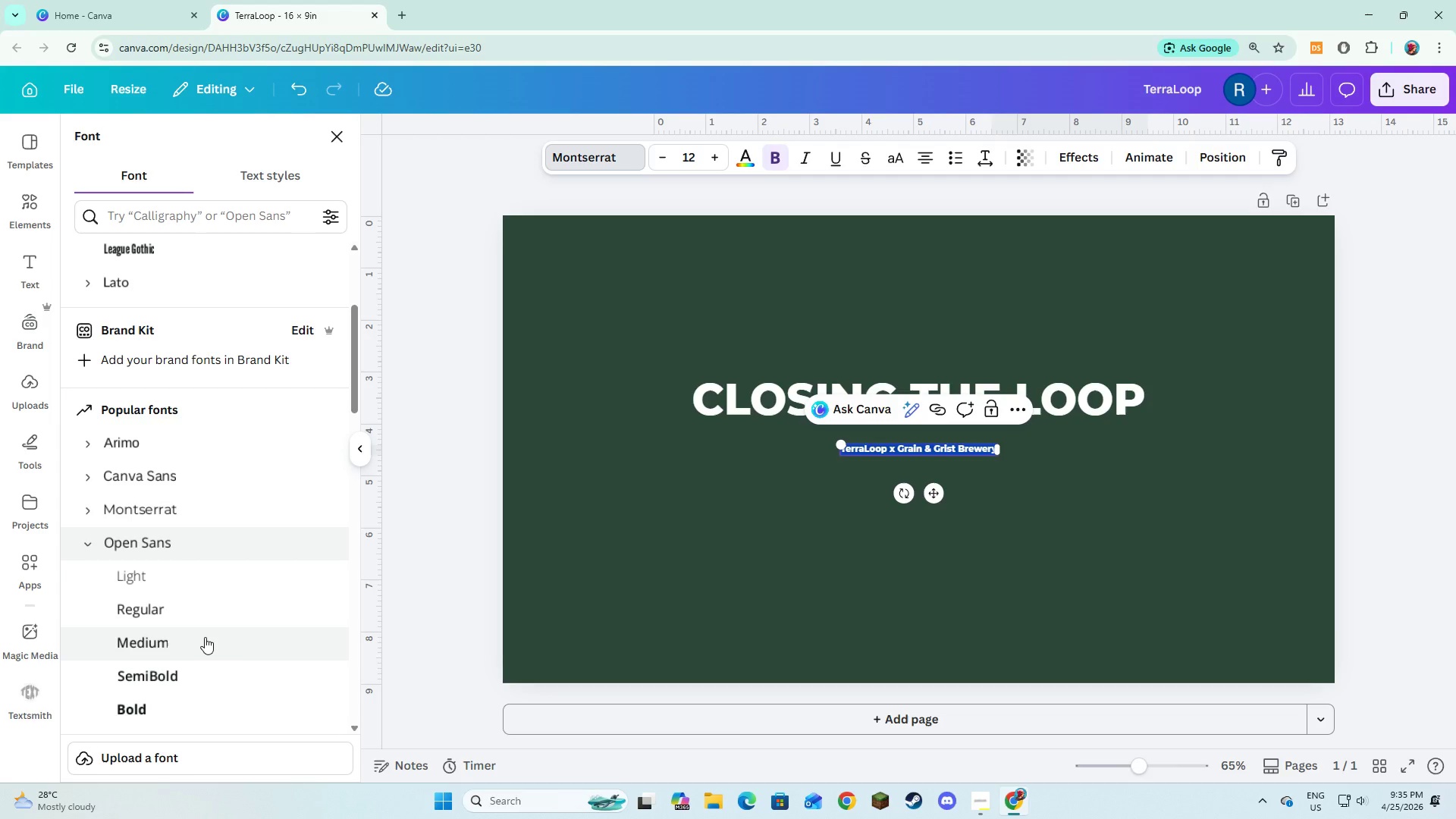 
wait(8.78)
 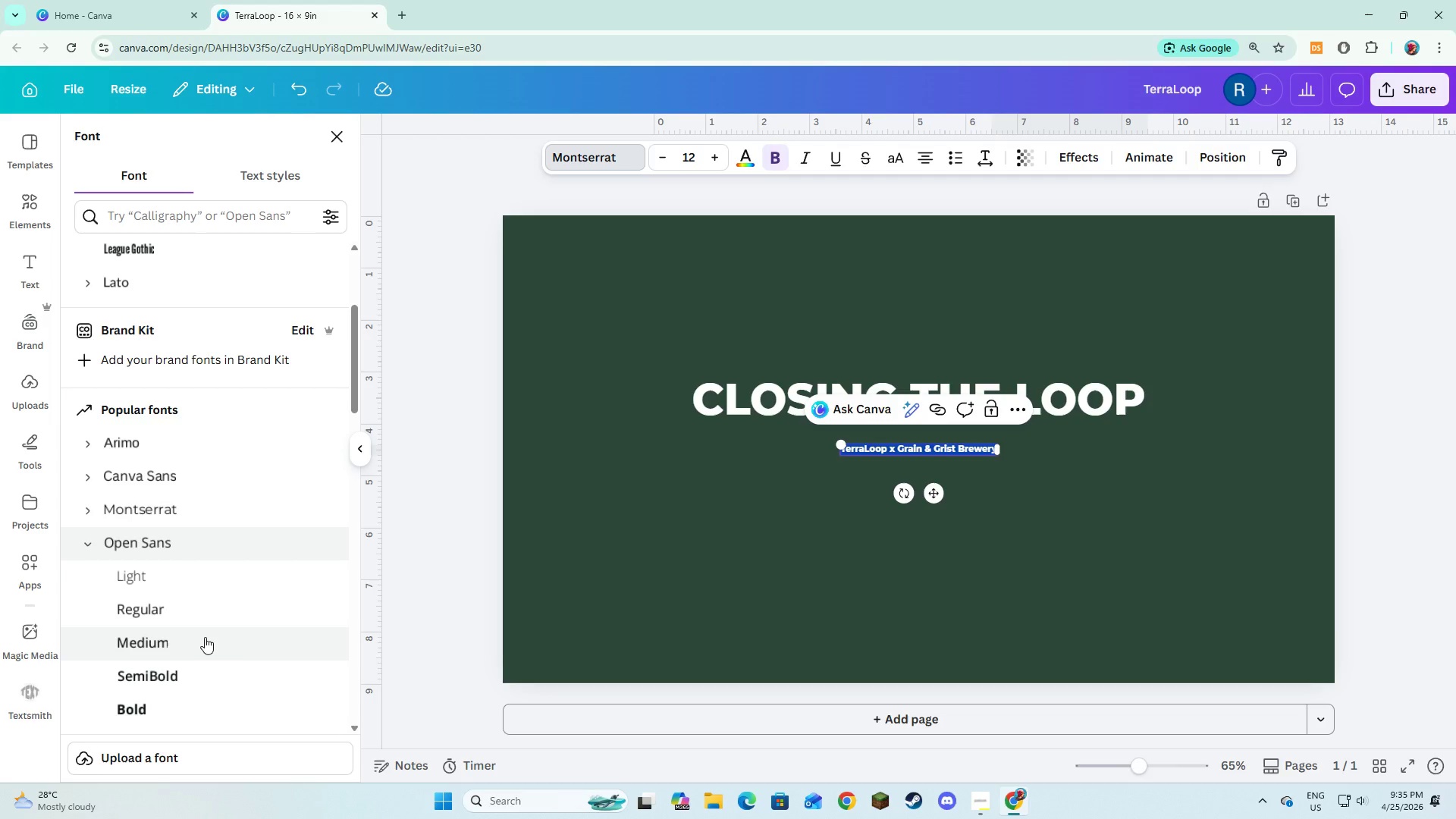 
left_click([197, 684])
 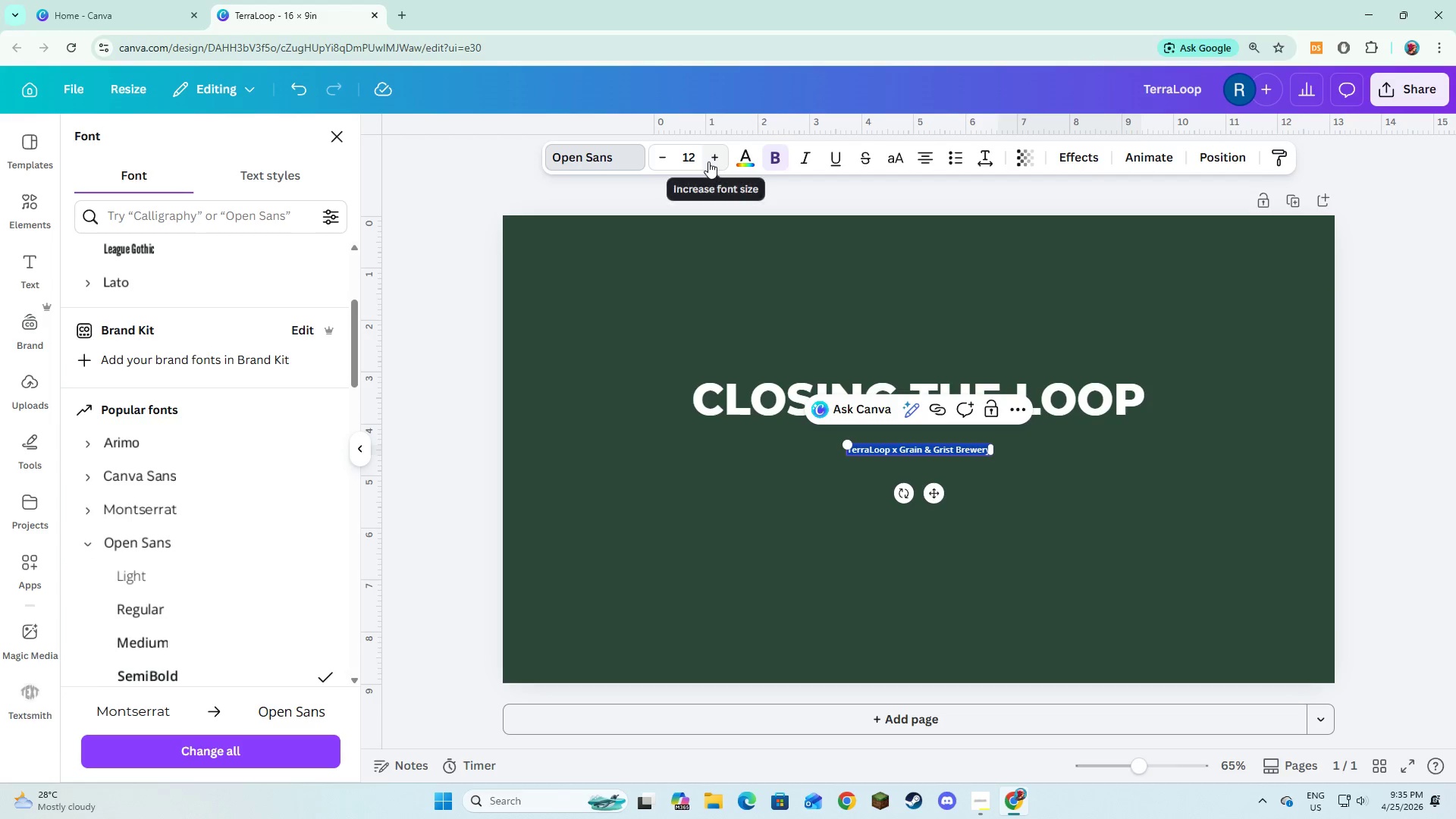 
double_click([708, 162])
 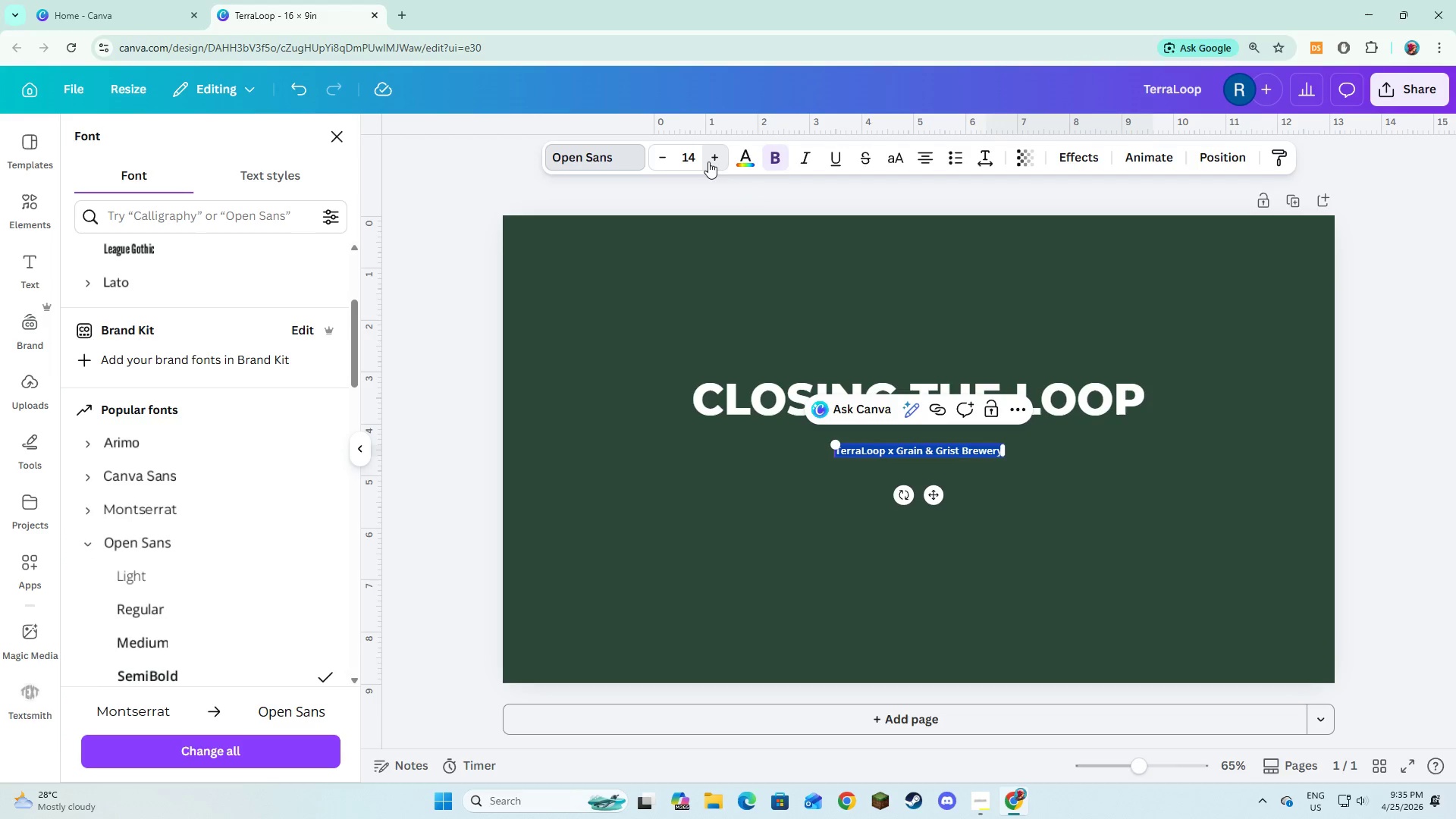 
triple_click([708, 162])
 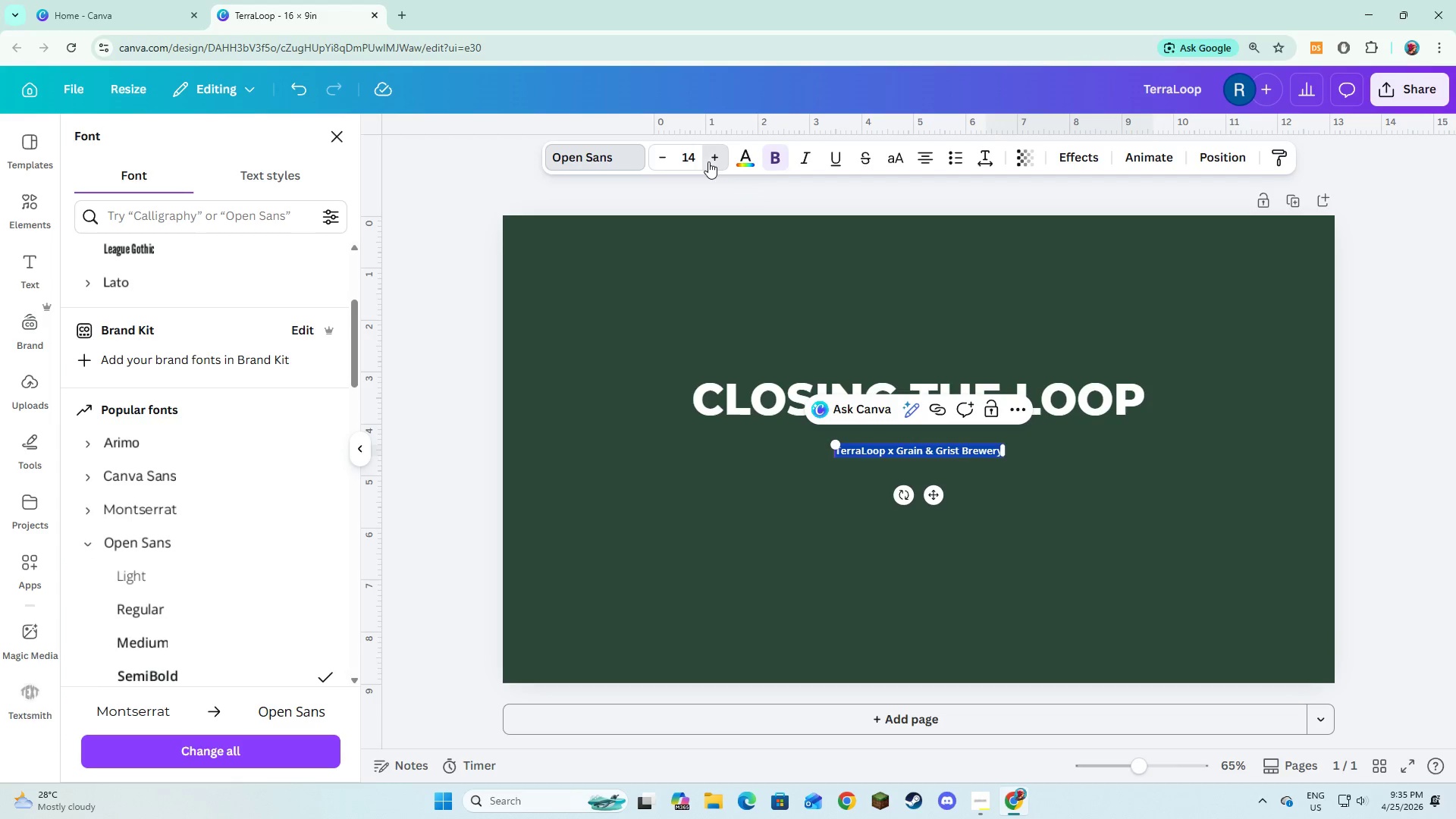 
triple_click([708, 162])